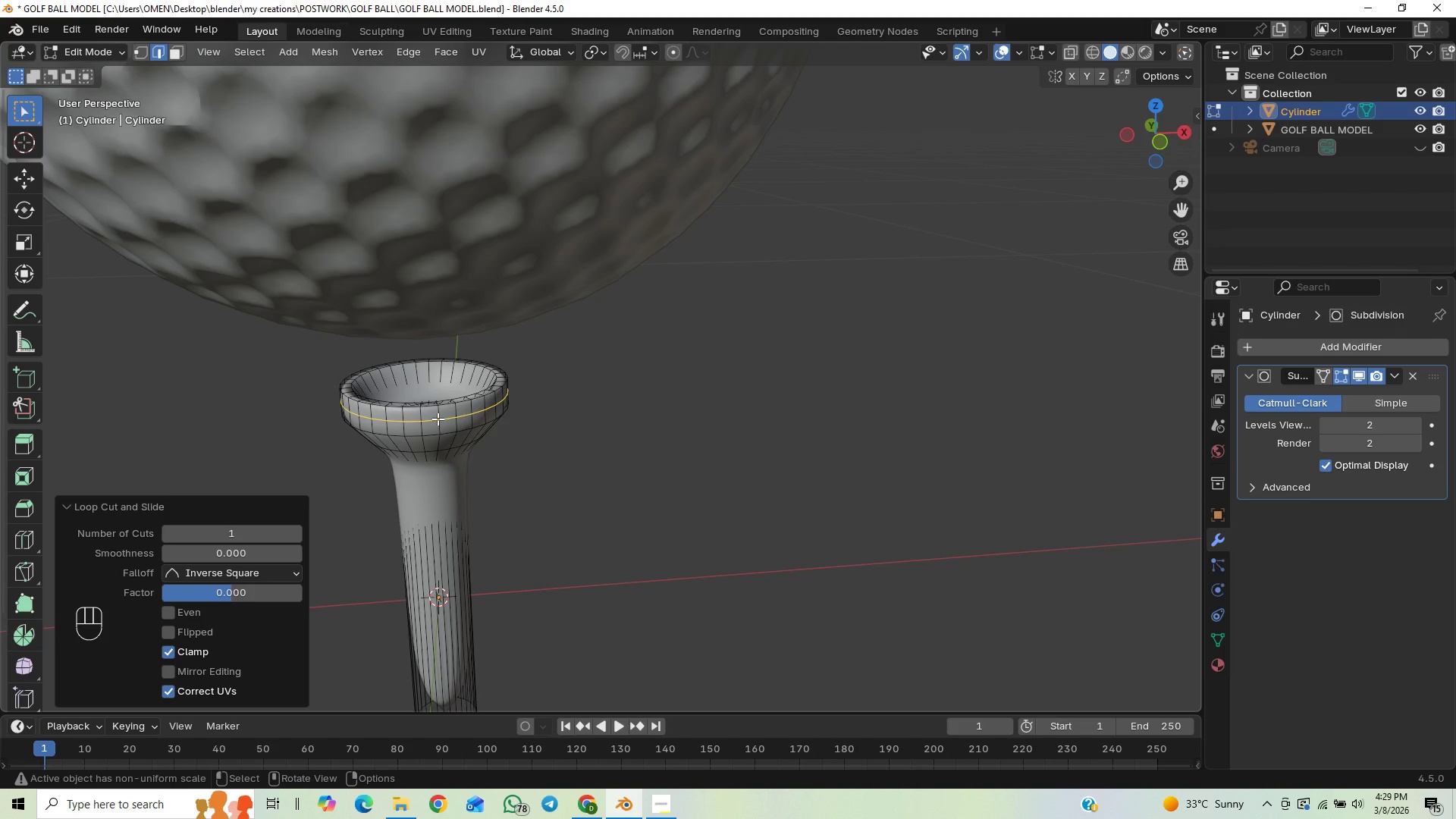 
key(Control+B)
 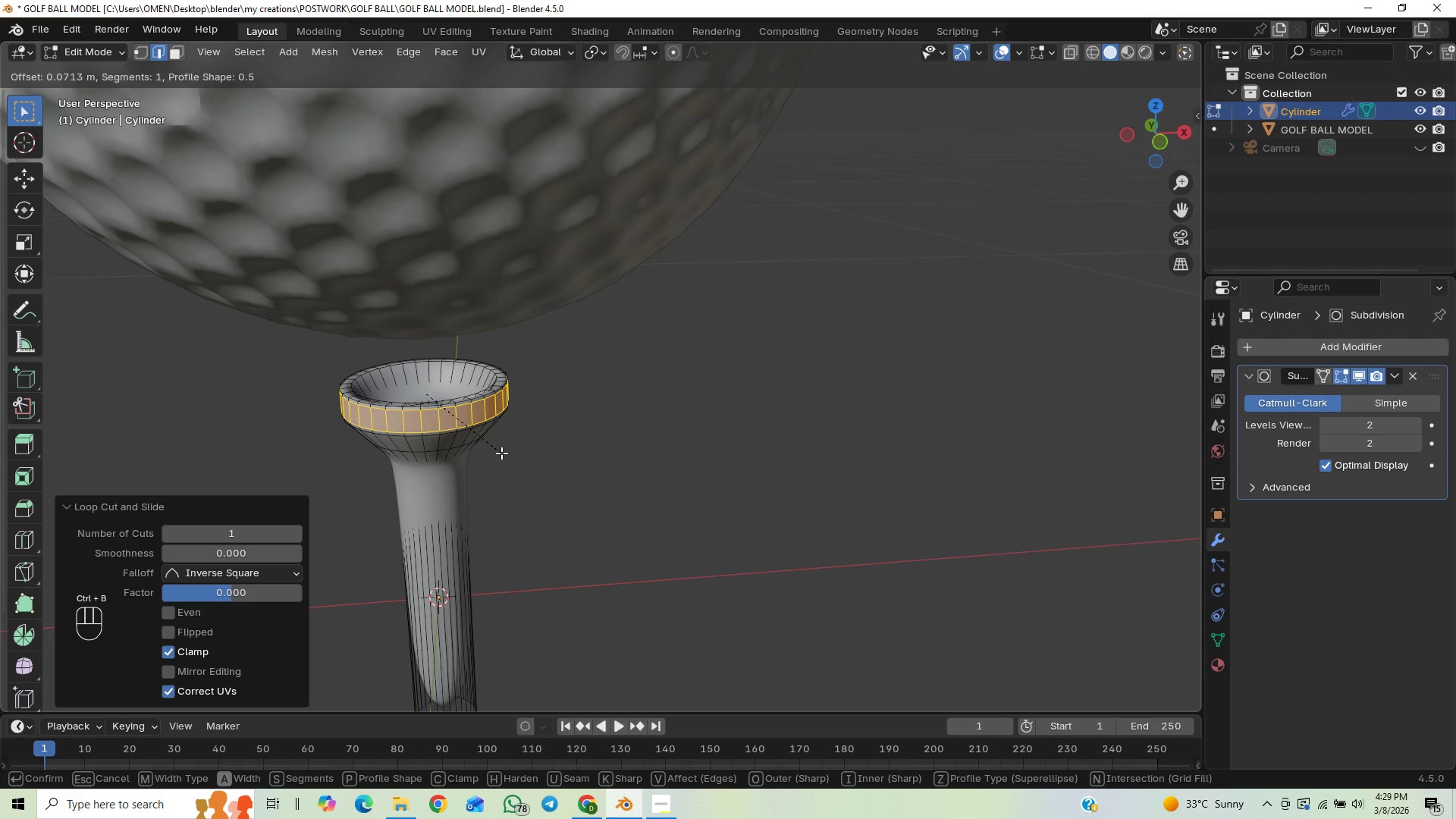 
left_click([501, 453])
 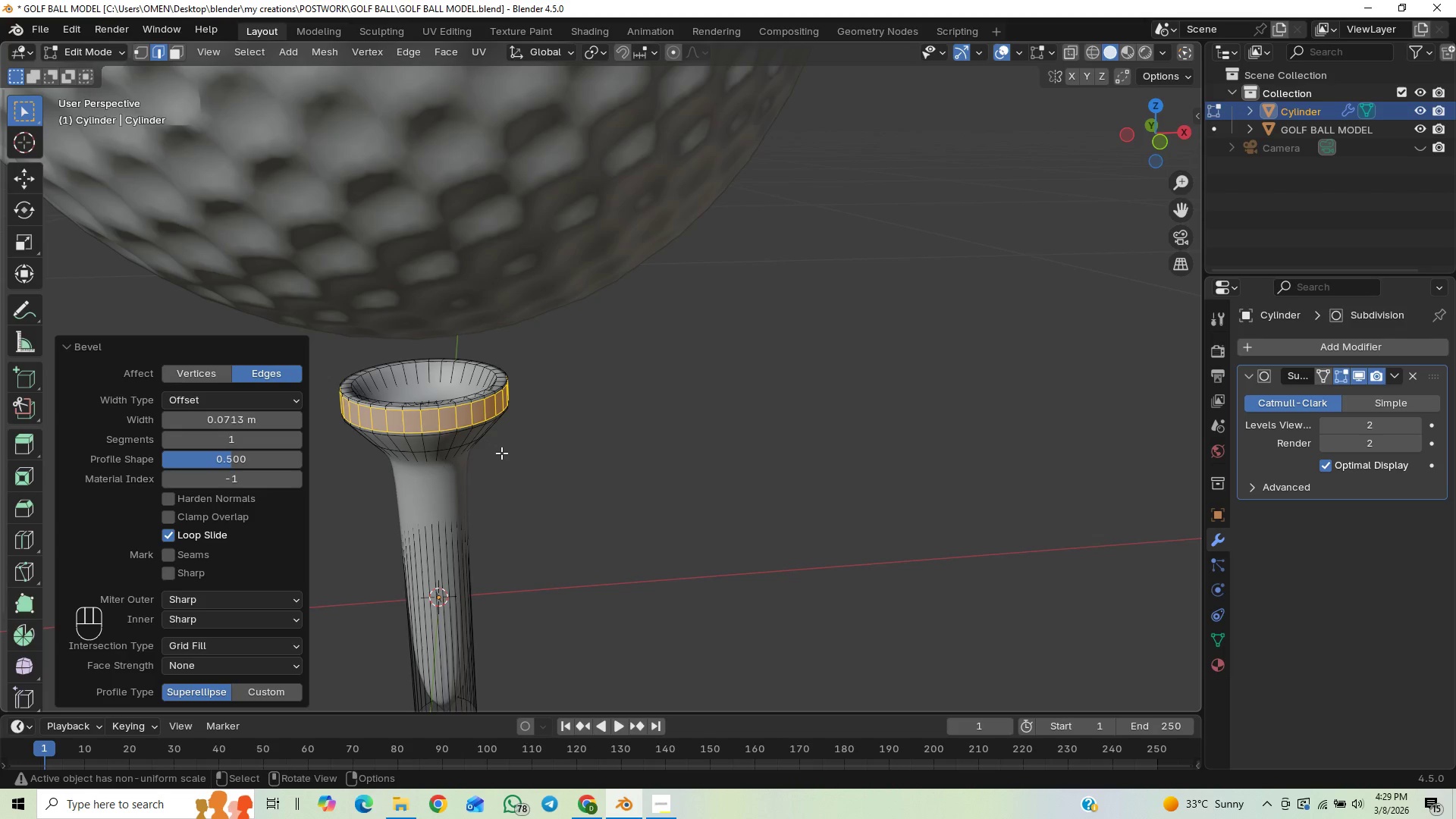 
key(Control+S)
 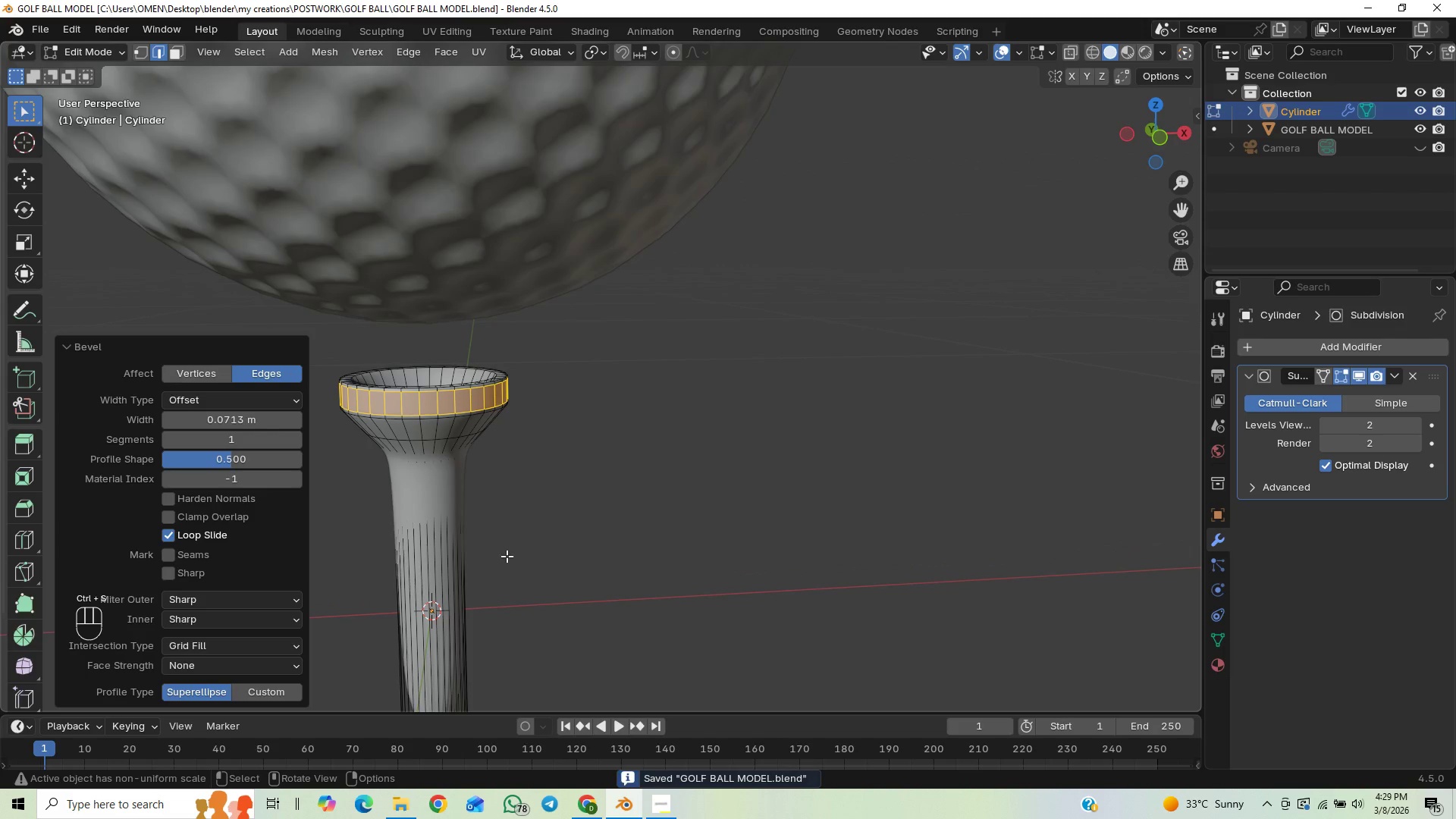 
hold_key(key=ShiftLeft, duration=0.45)
 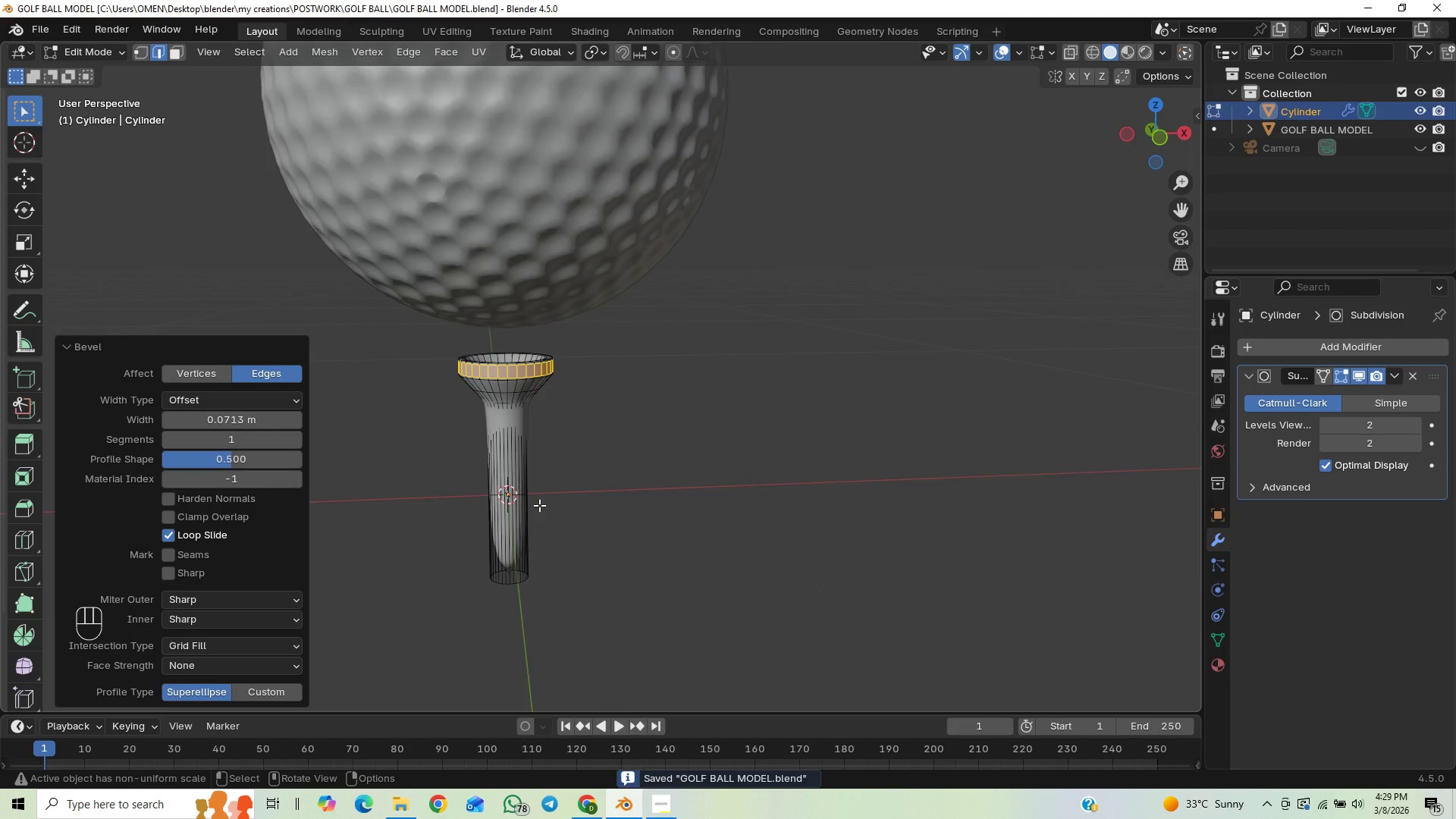 
scroll: coordinate [530, 516], scroll_direction: down, amount: 3.0
 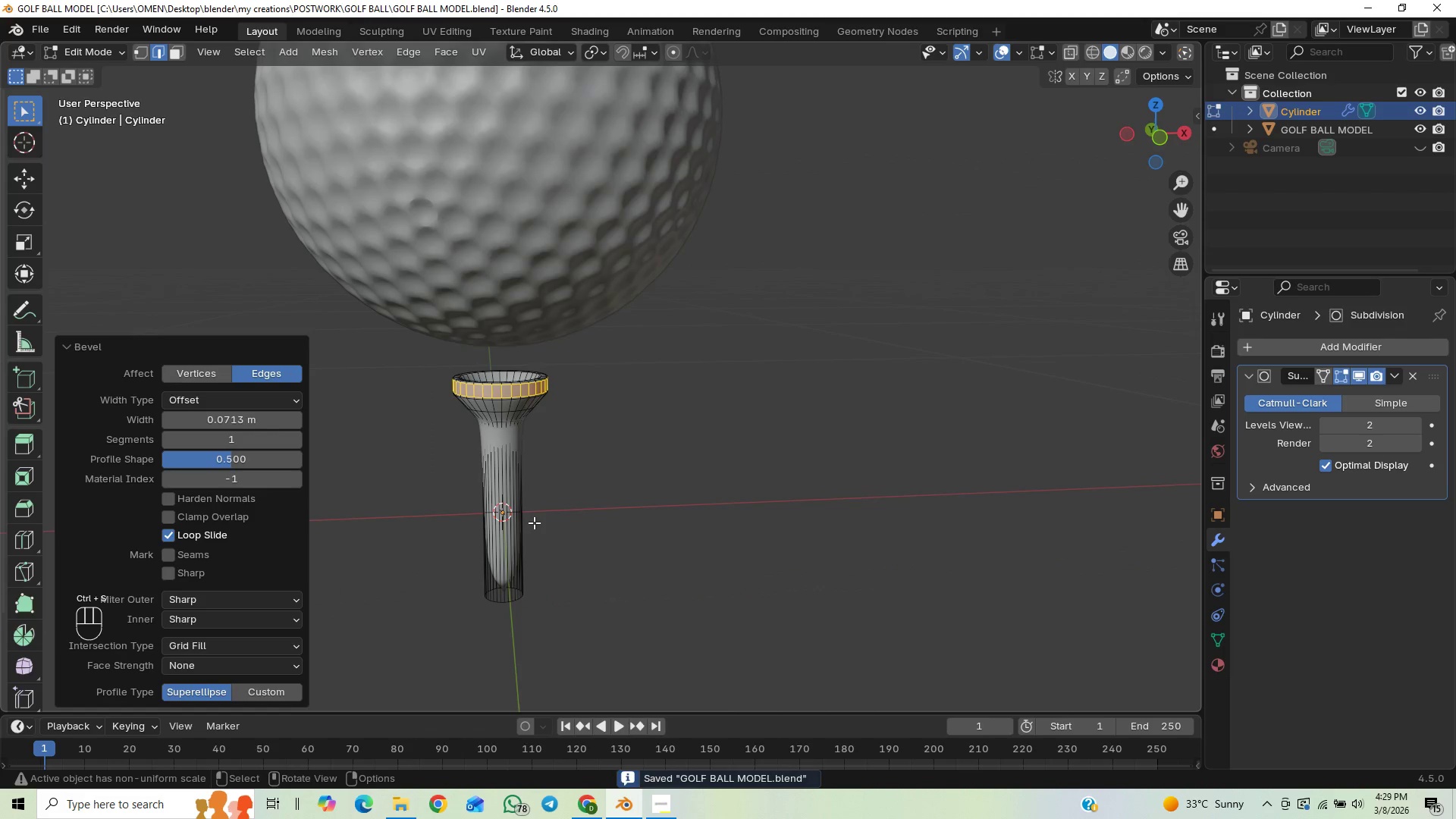 
key(End)
 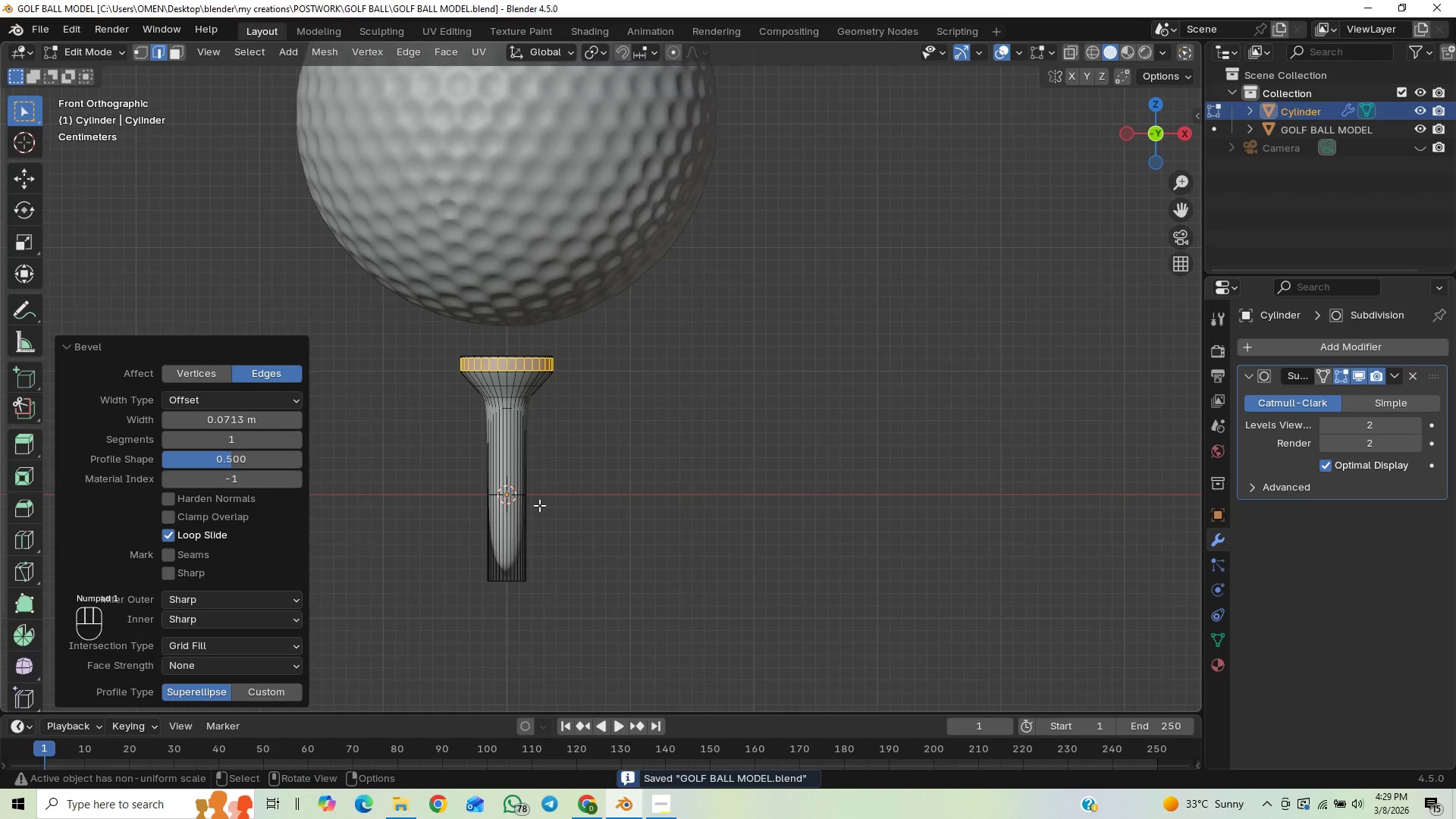 
key(Control+R)
 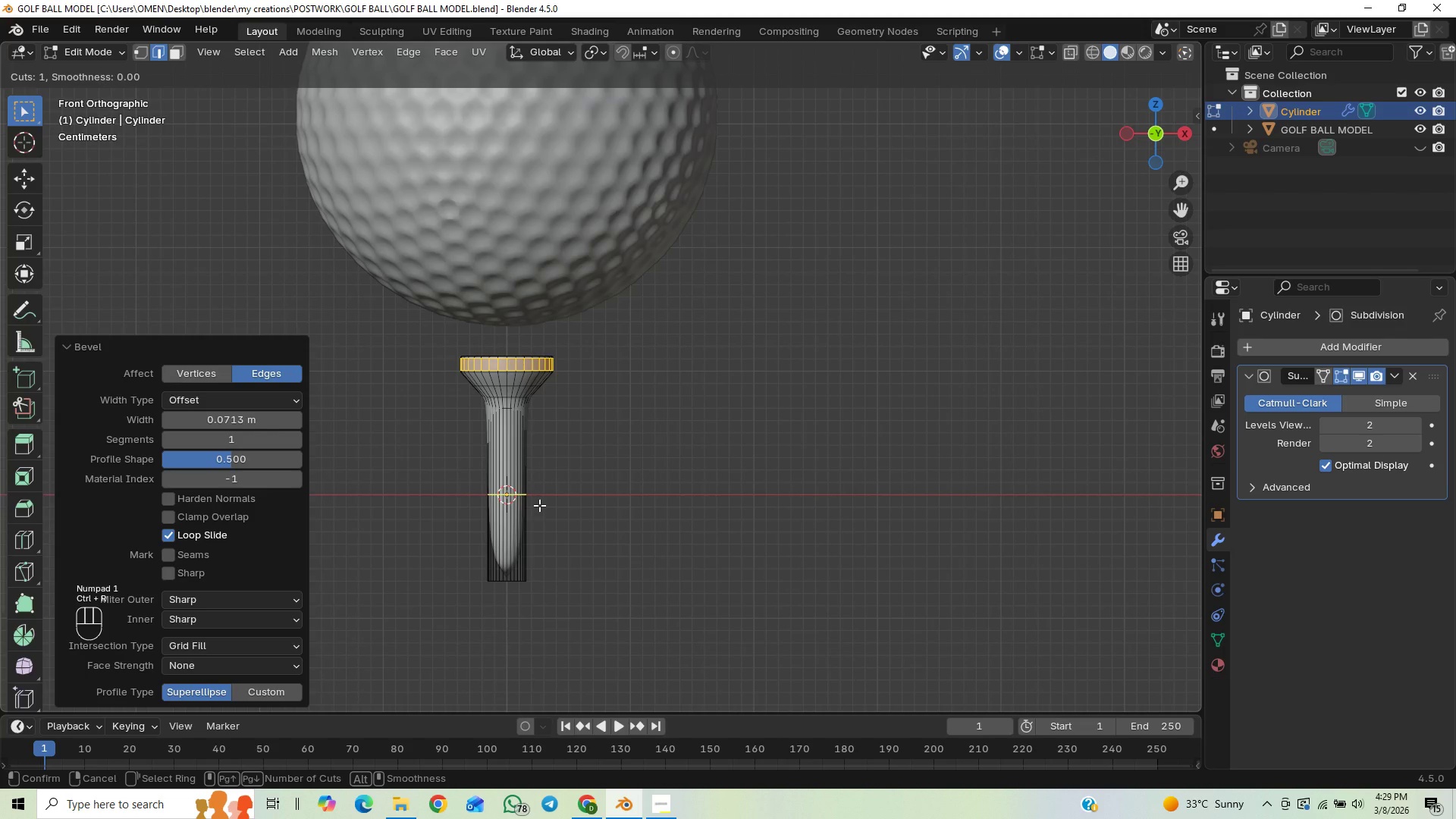 
left_click([539, 505])
 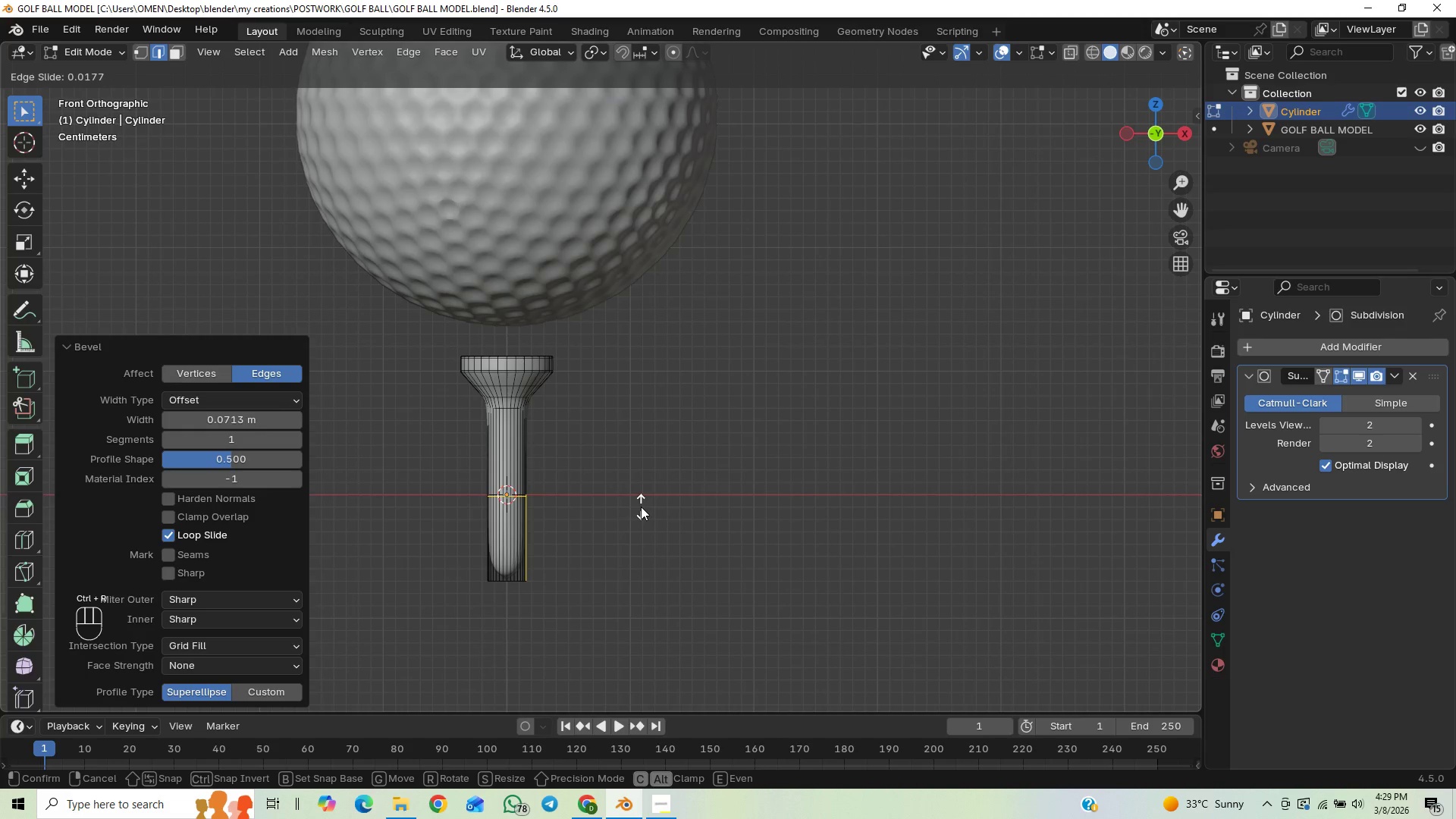 
right_click([641, 507])
 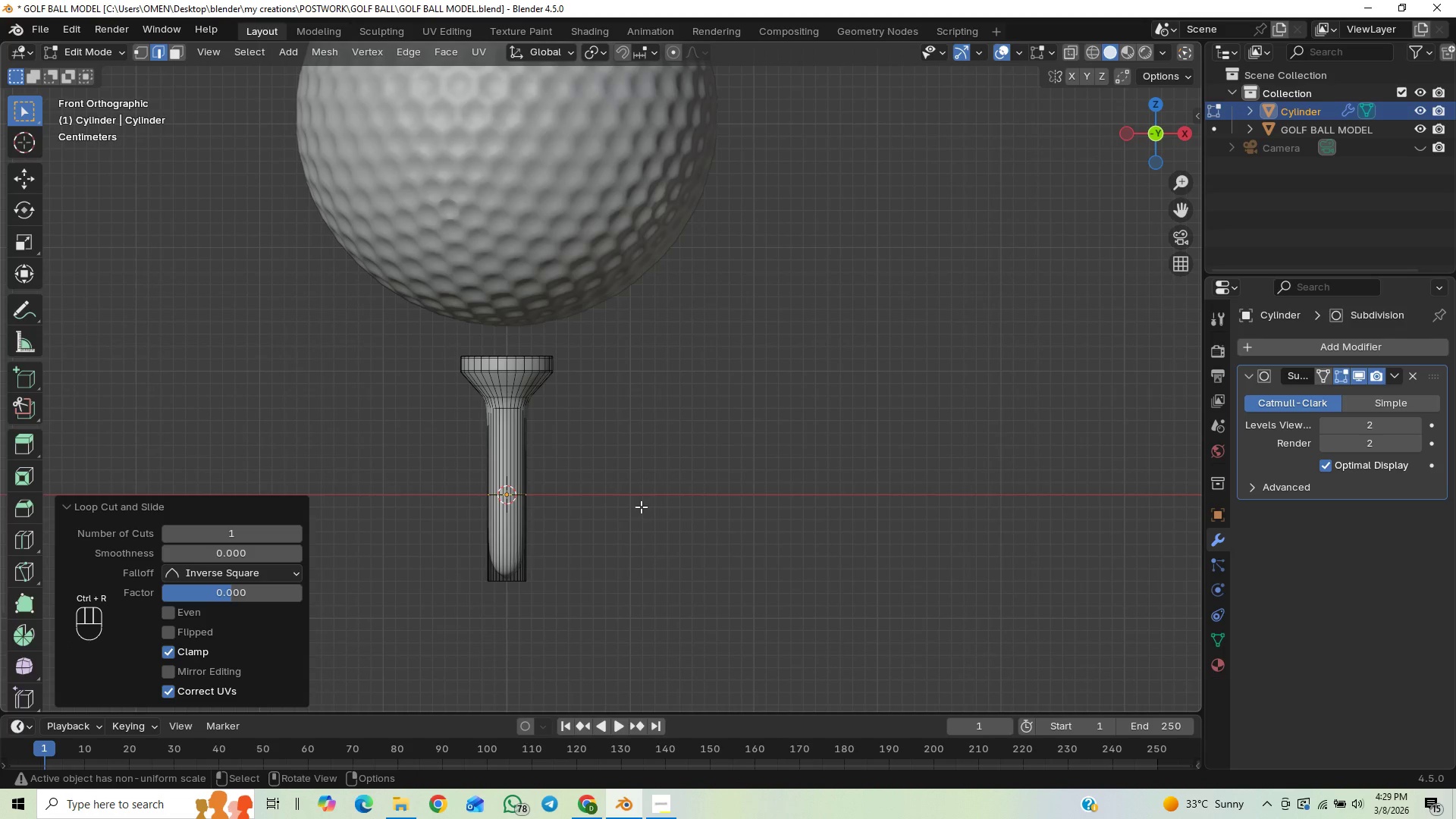 
key(Control+B)
 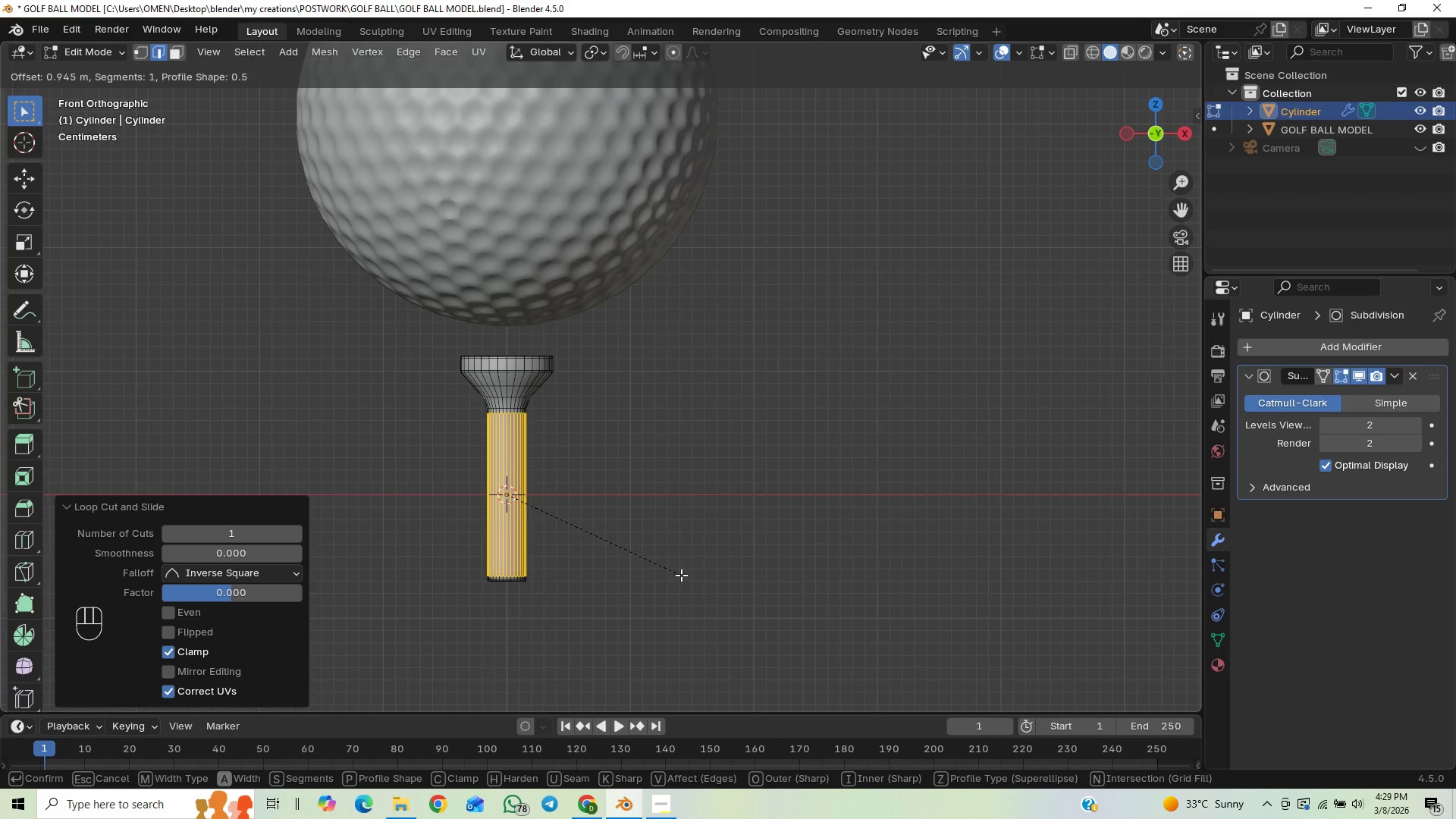 
wait(7.52)
 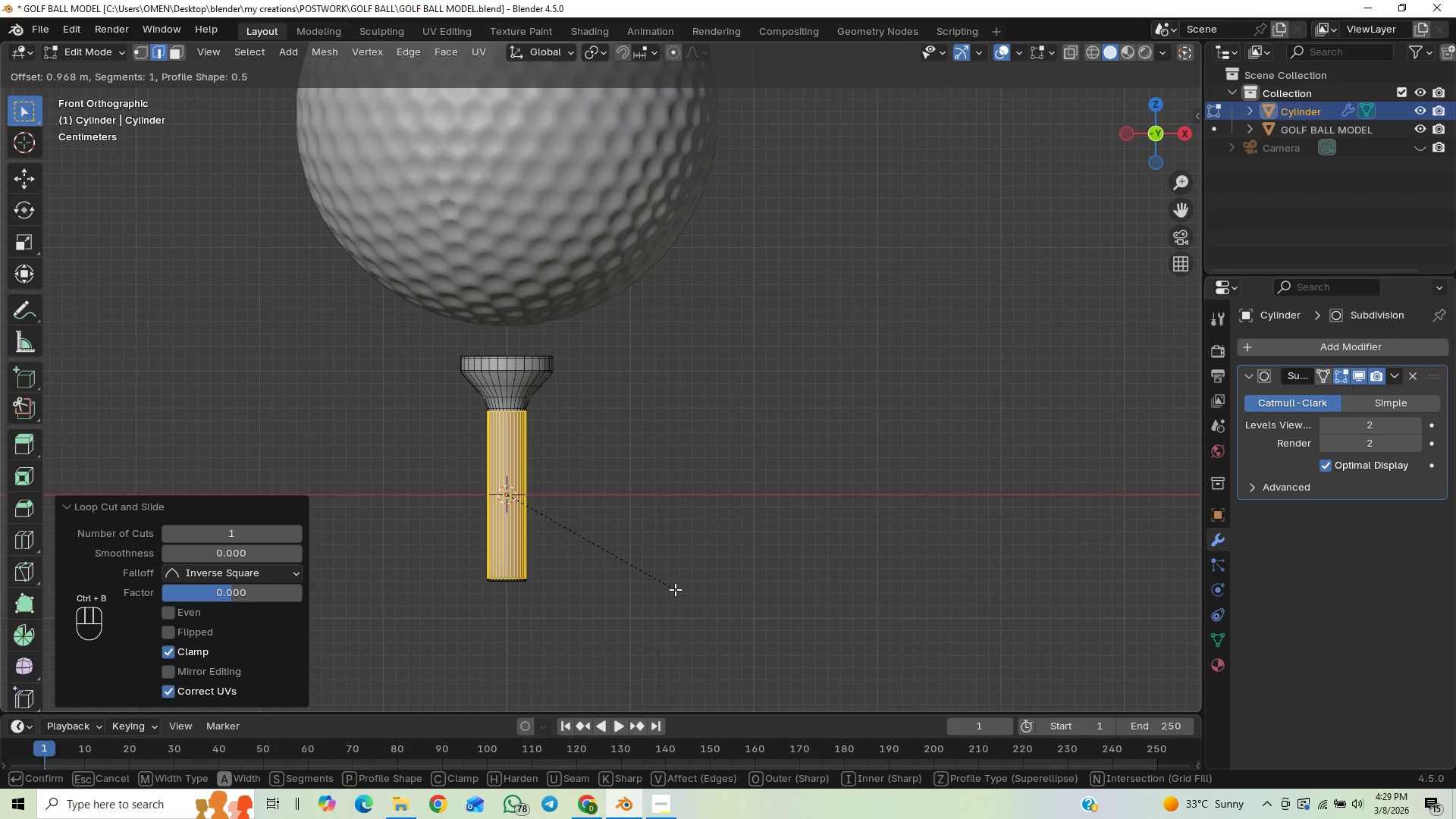 
left_click([681, 577])
 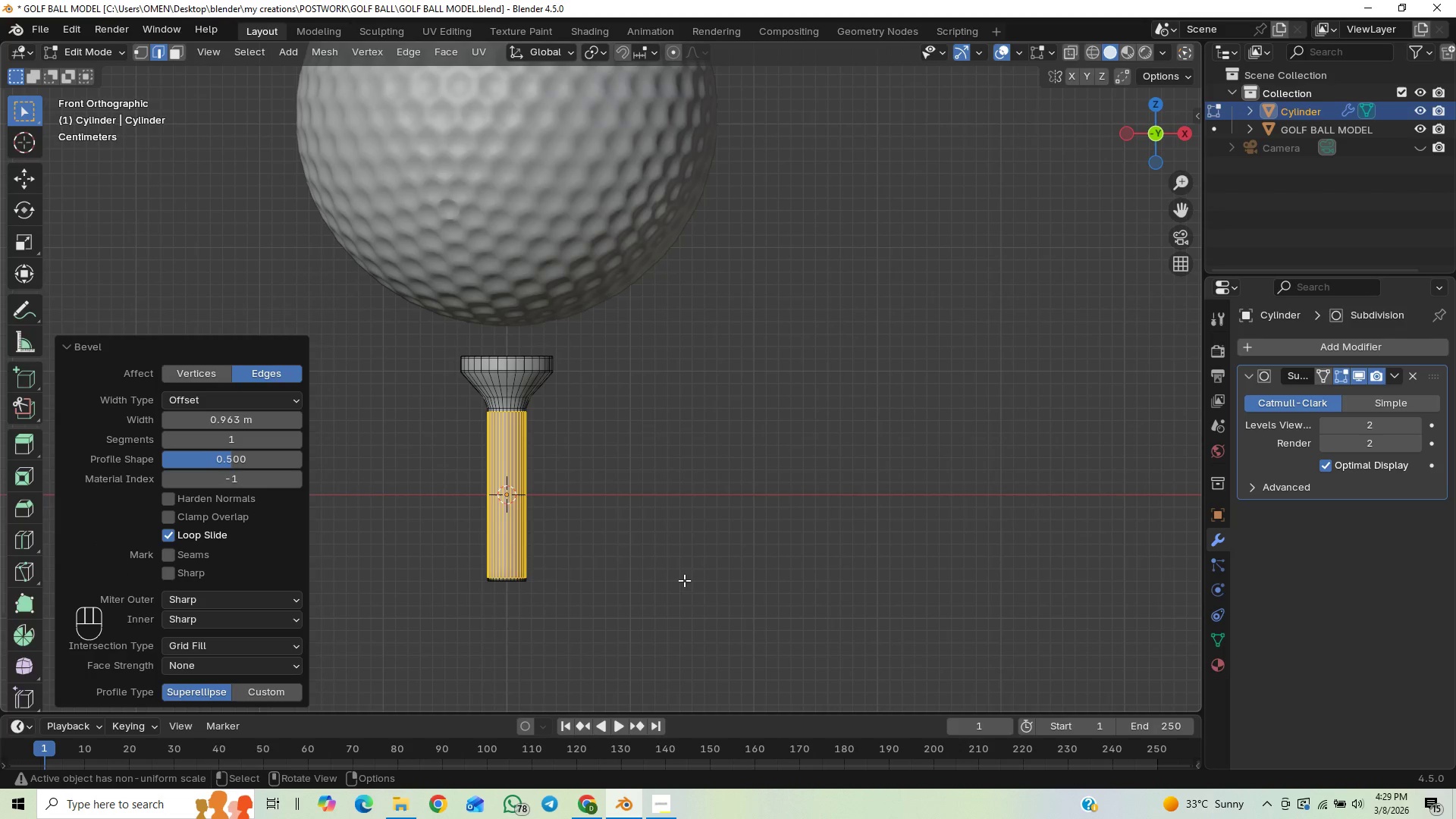 
key(Control+S)
 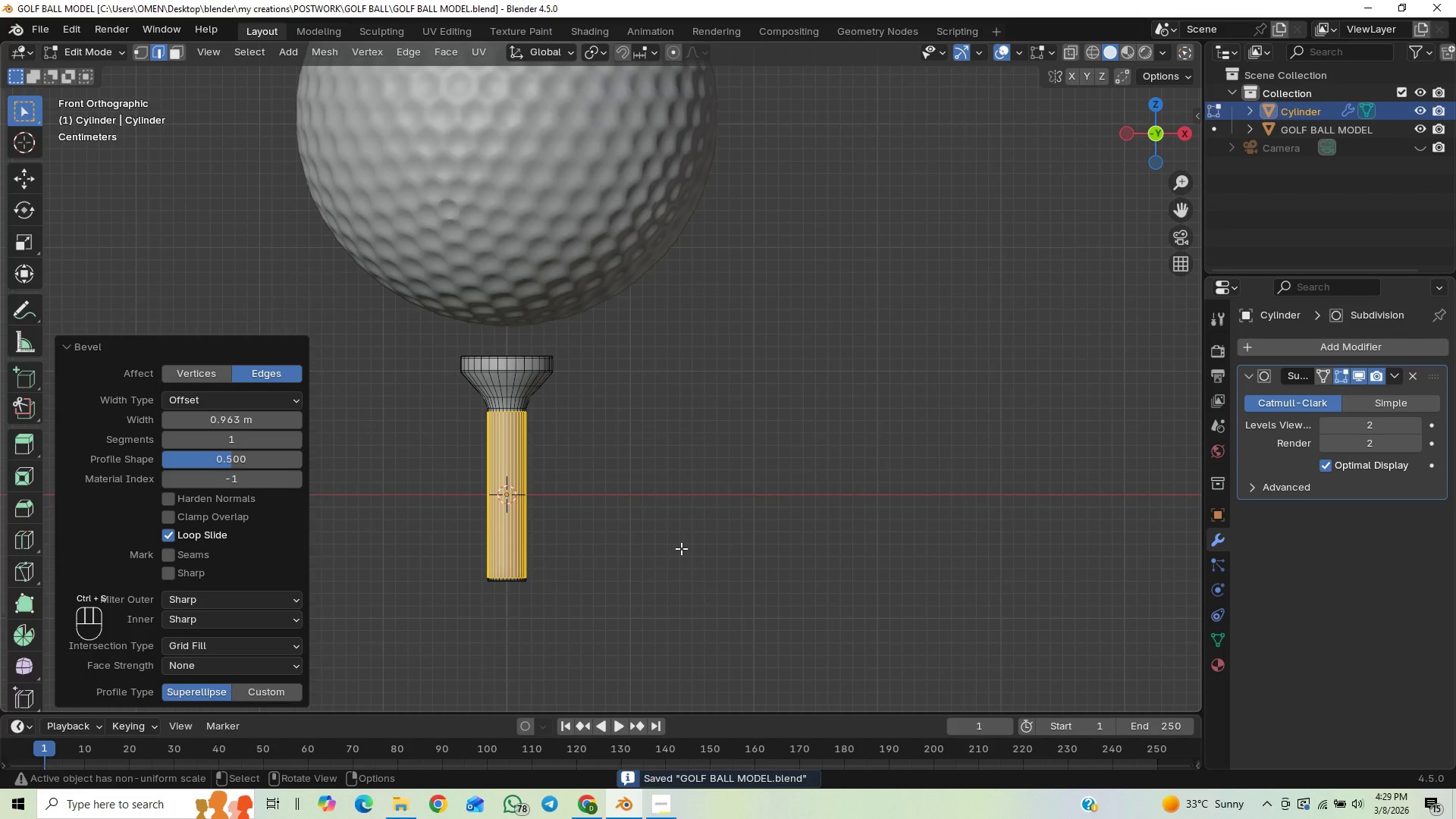 
key(Tab)
 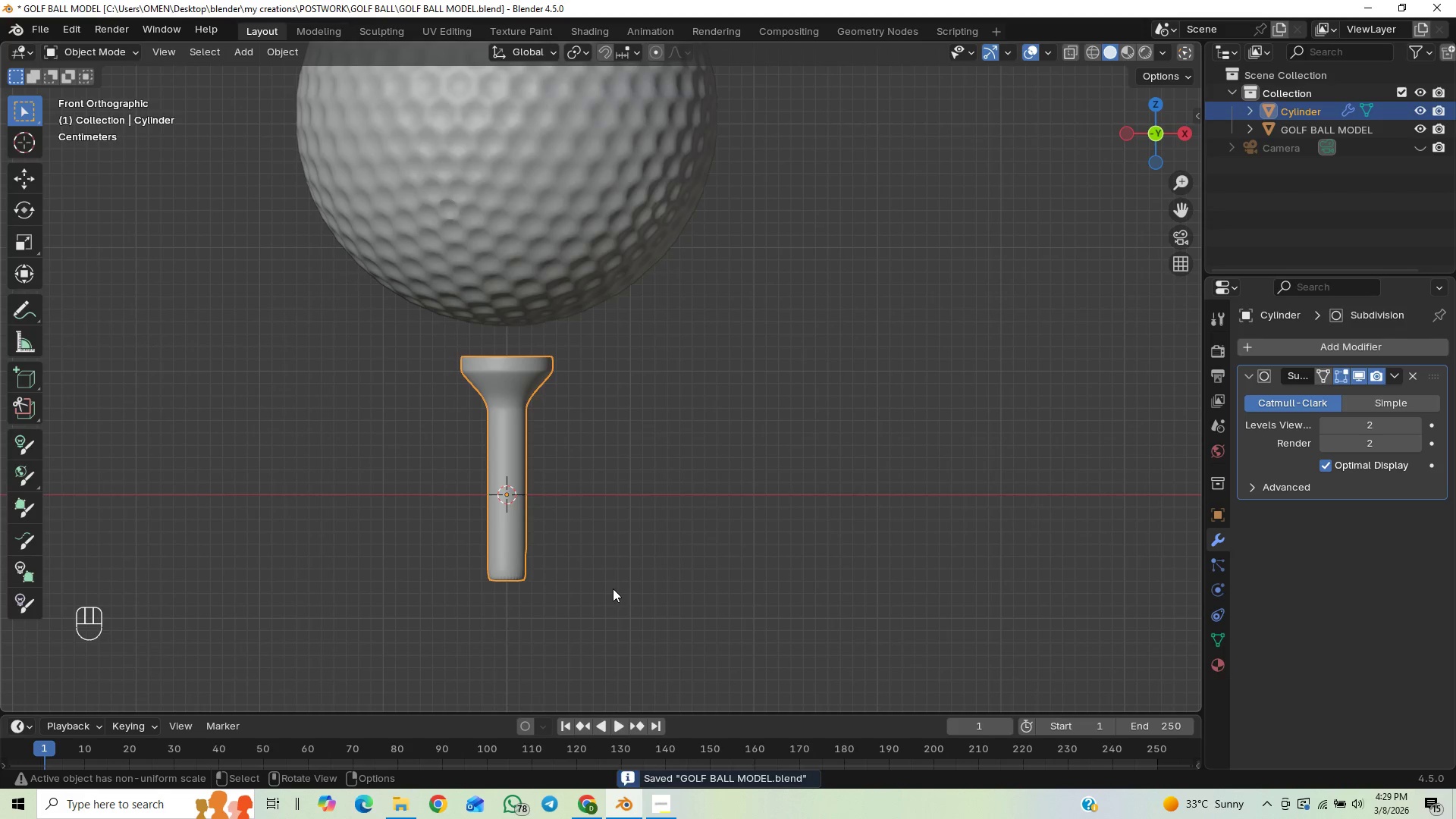 
wait(5.09)
 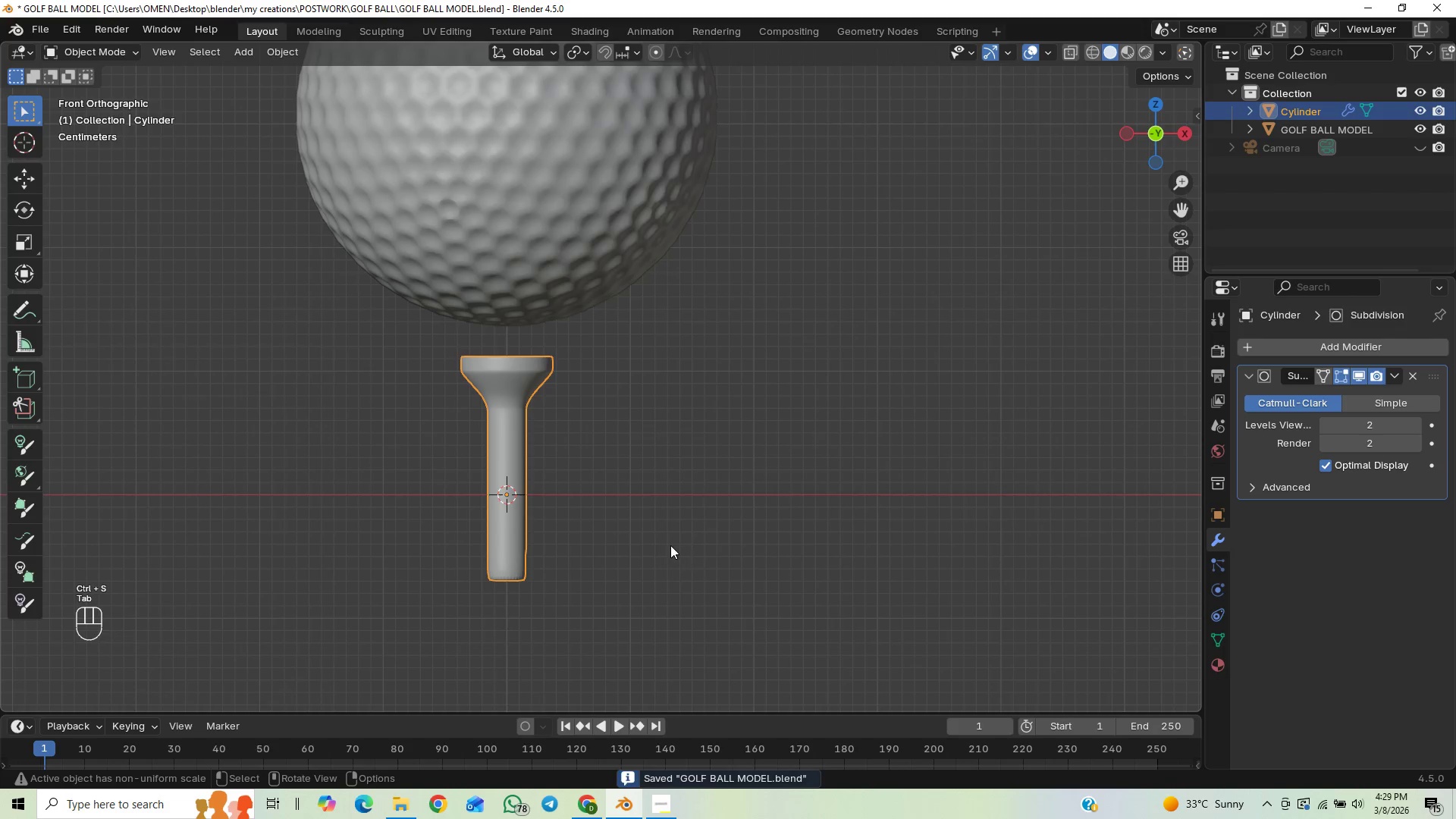 
key(Control+S)
 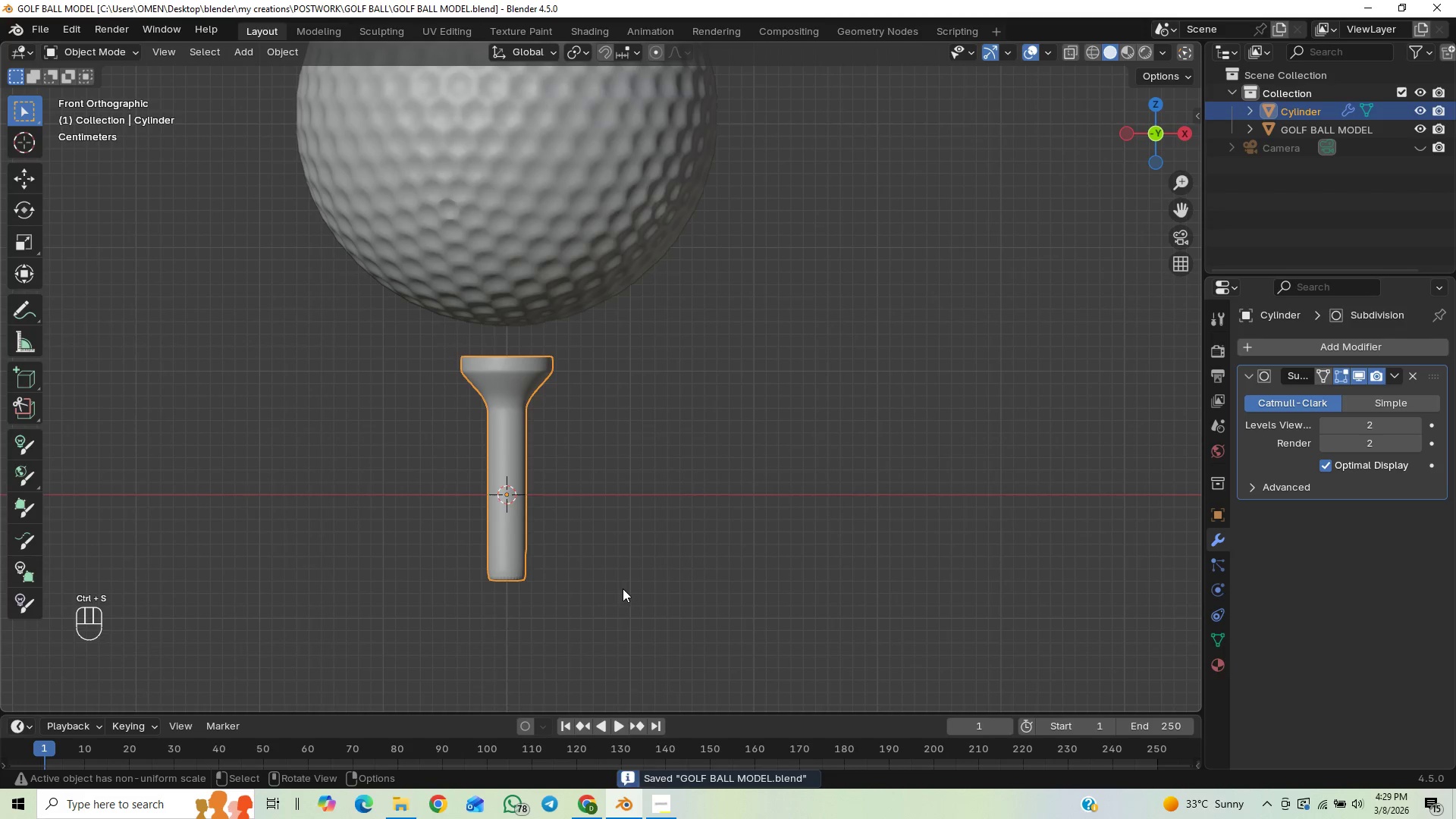 
key(Tab)
 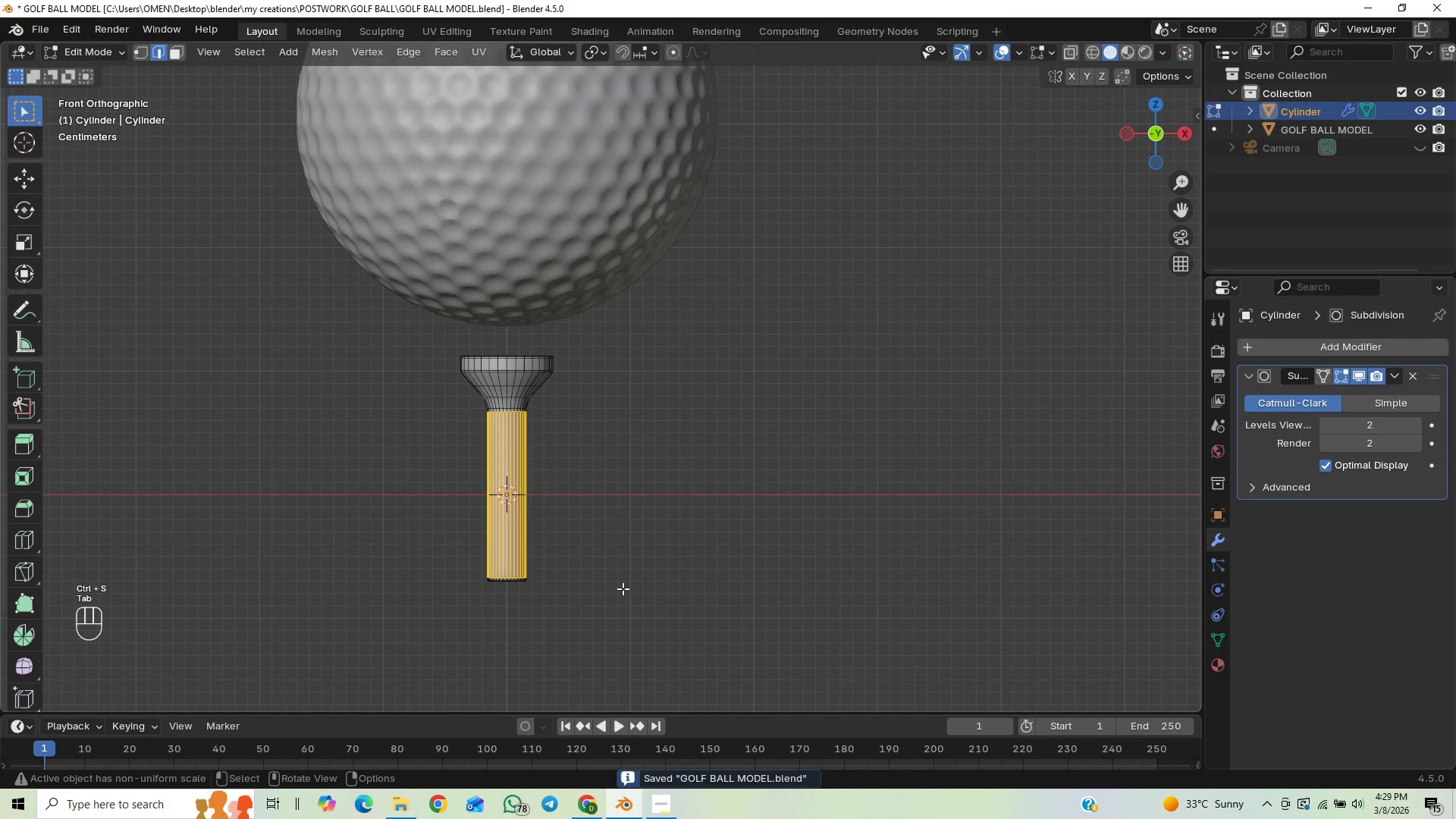 
key(S)
 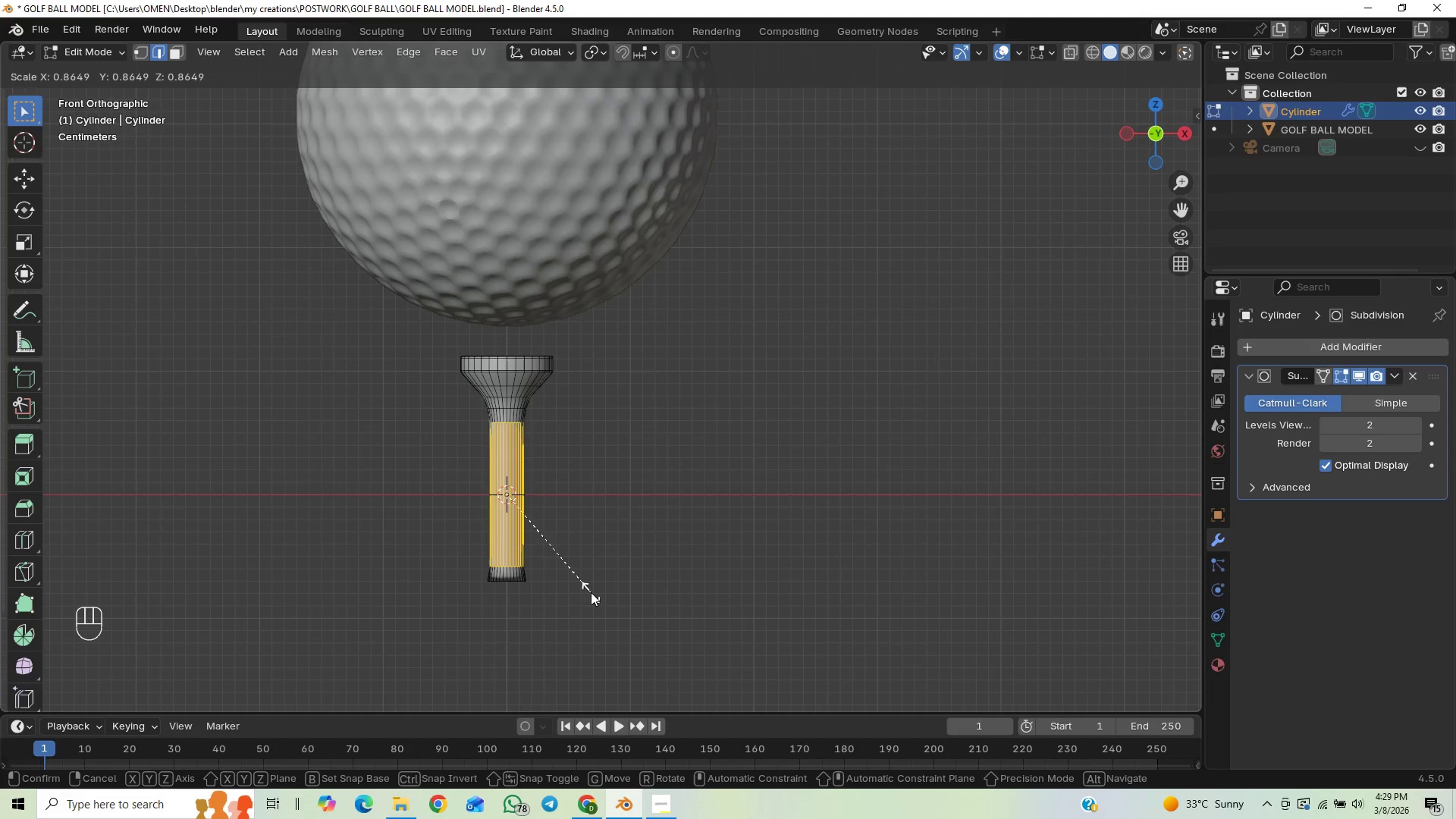 
right_click([591, 592])
 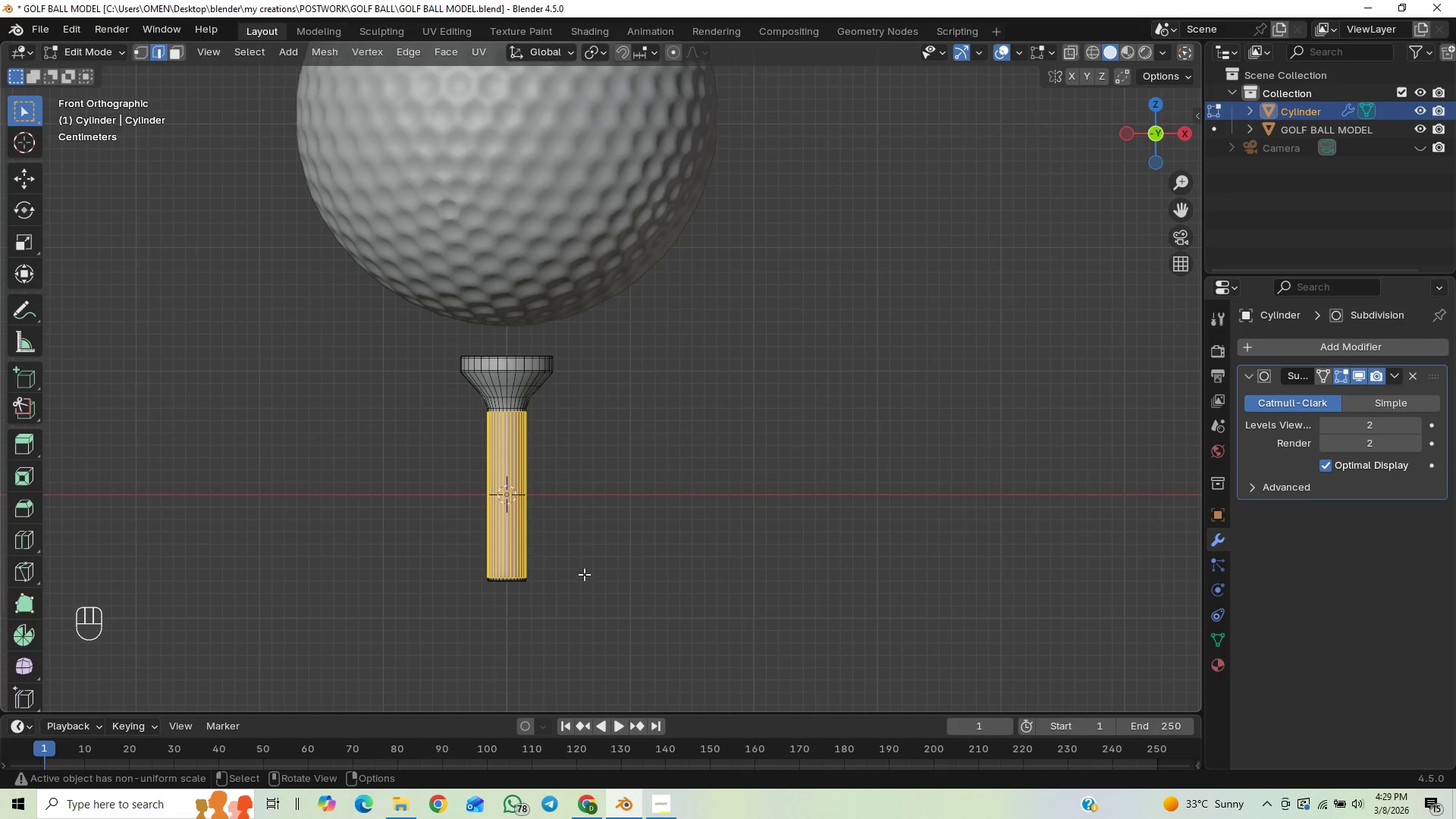 
hold_key(key=ShiftLeft, duration=1.28)
left_click_drag(start_coordinate=[587, 566], to_coordinate=[438, 604])
 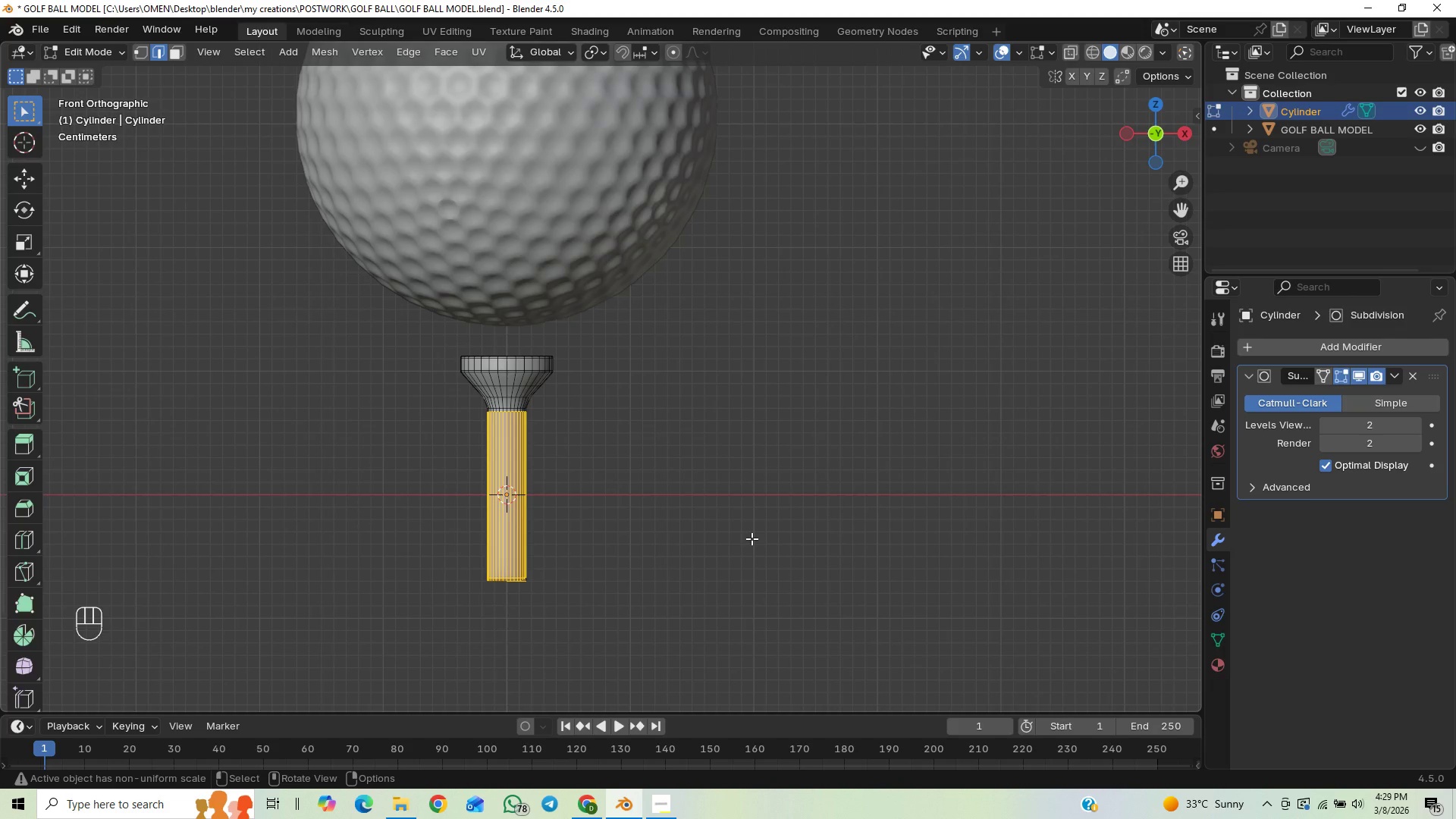 
key(S)
 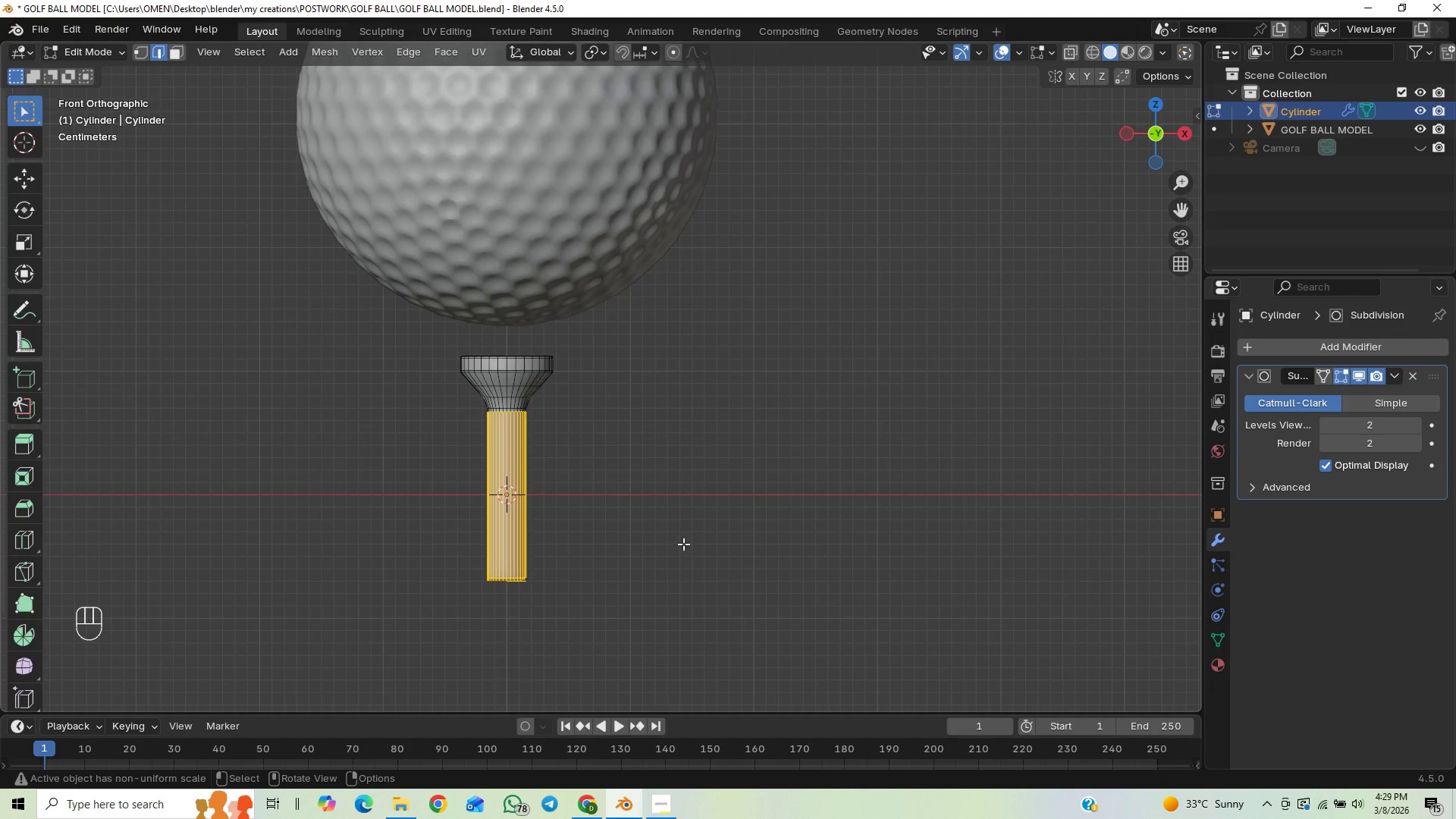 
left_click([1066, 45])
 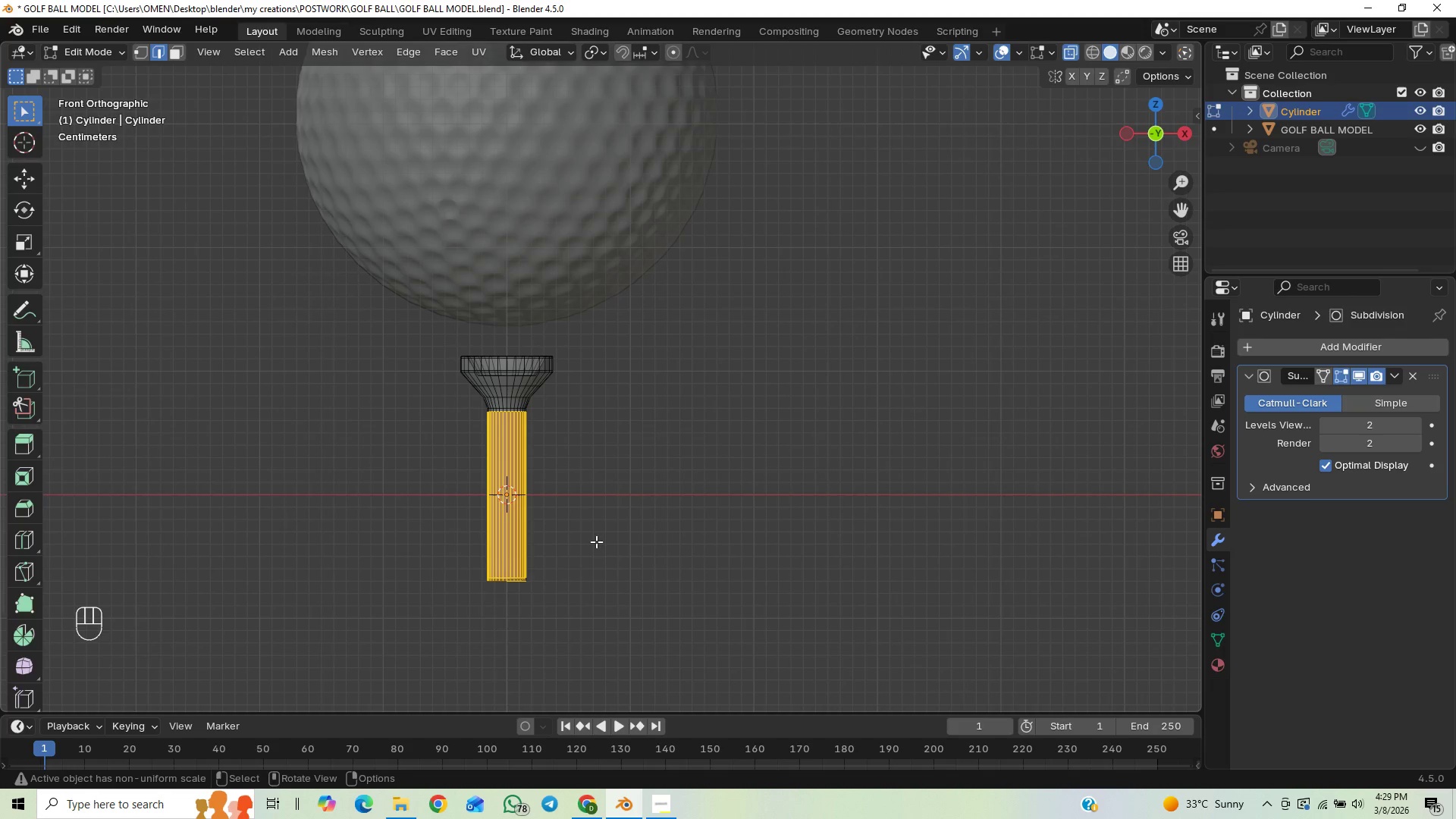 
hold_key(key=ShiftLeft, duration=0.7)
left_click_drag(start_coordinate=[584, 540], to_coordinate=[401, 624])
 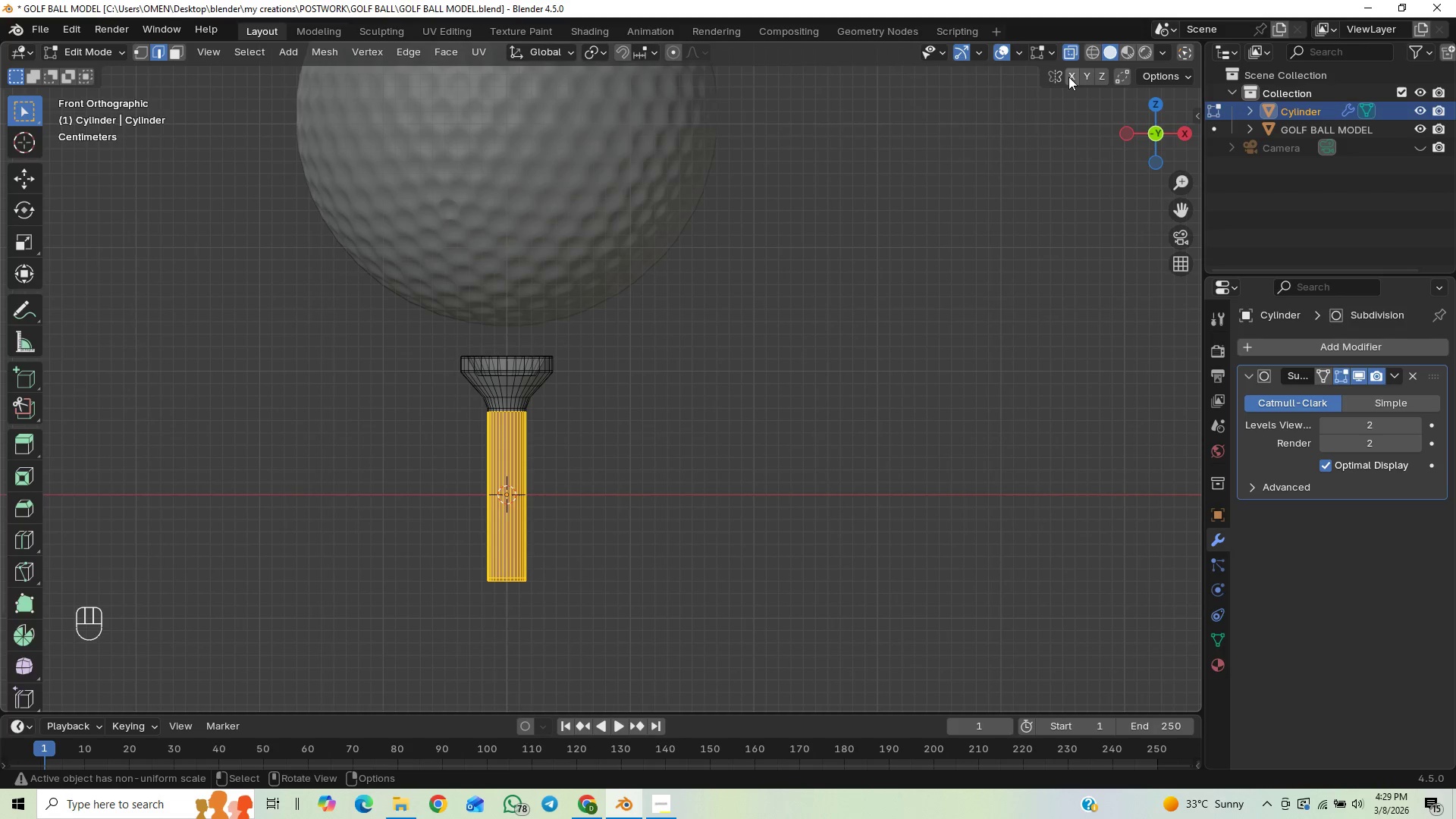 
left_click([1071, 51])
 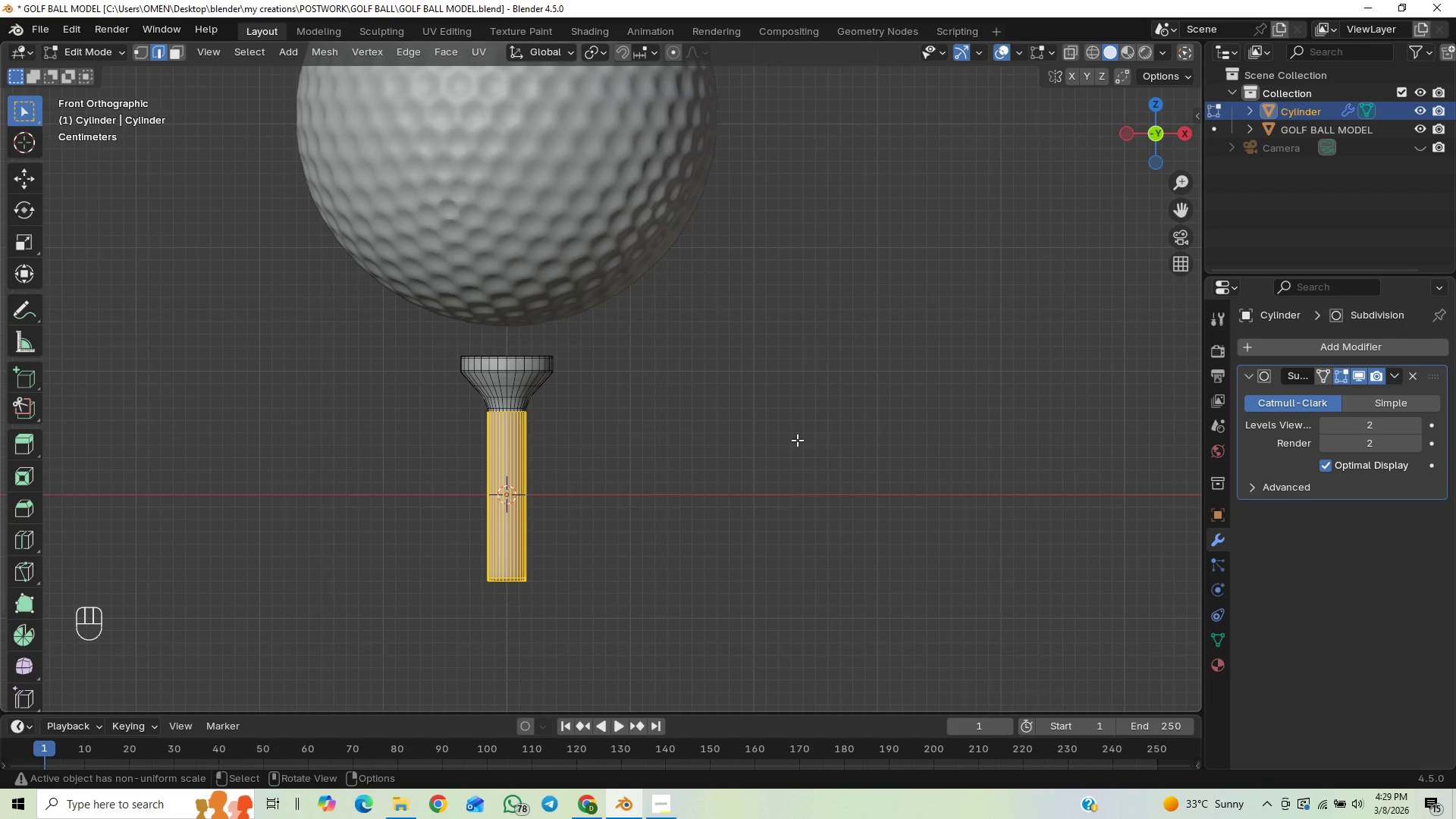 
key(S)
 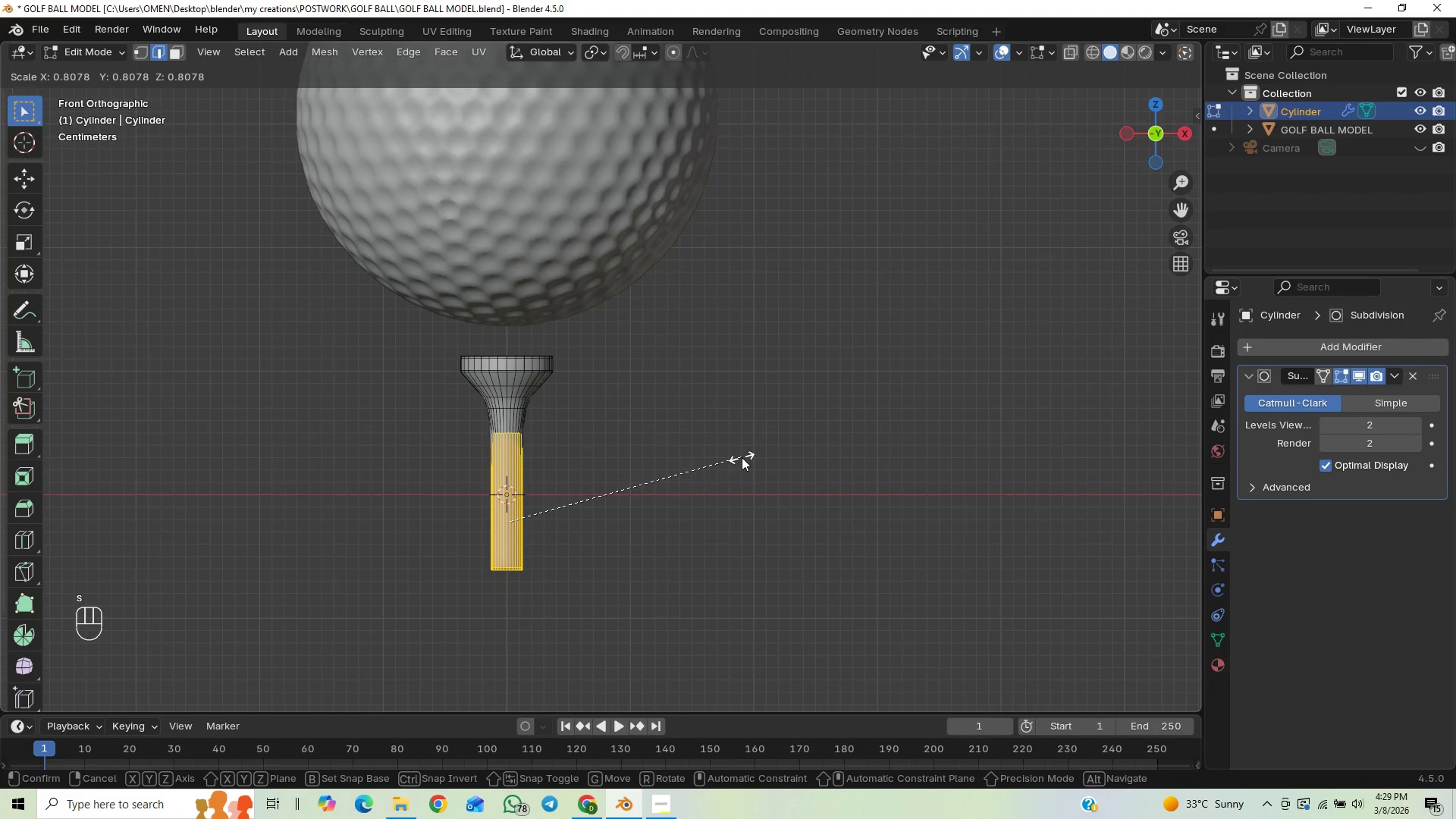 
left_click([741, 458])
 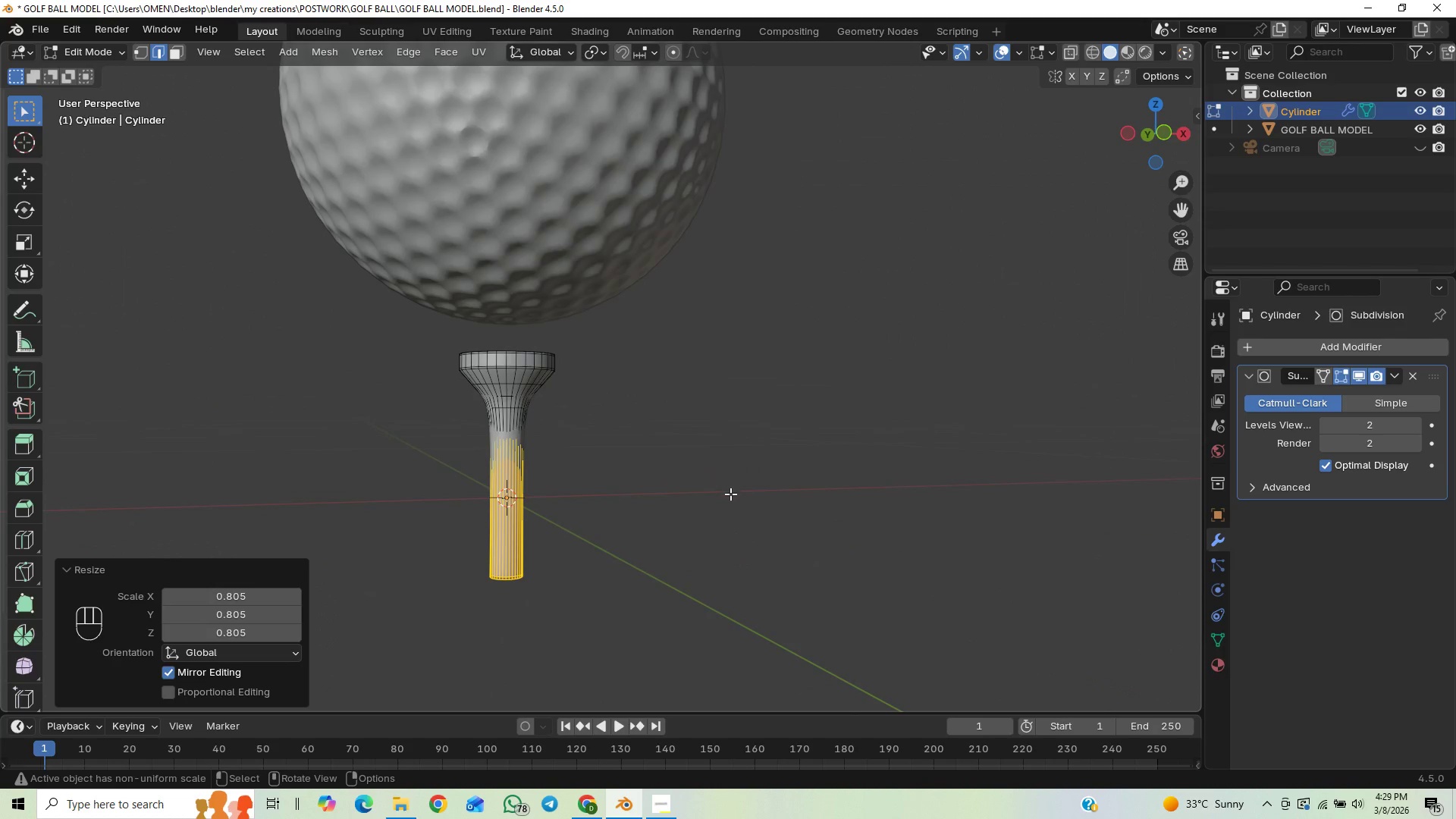 
key(Tab)
 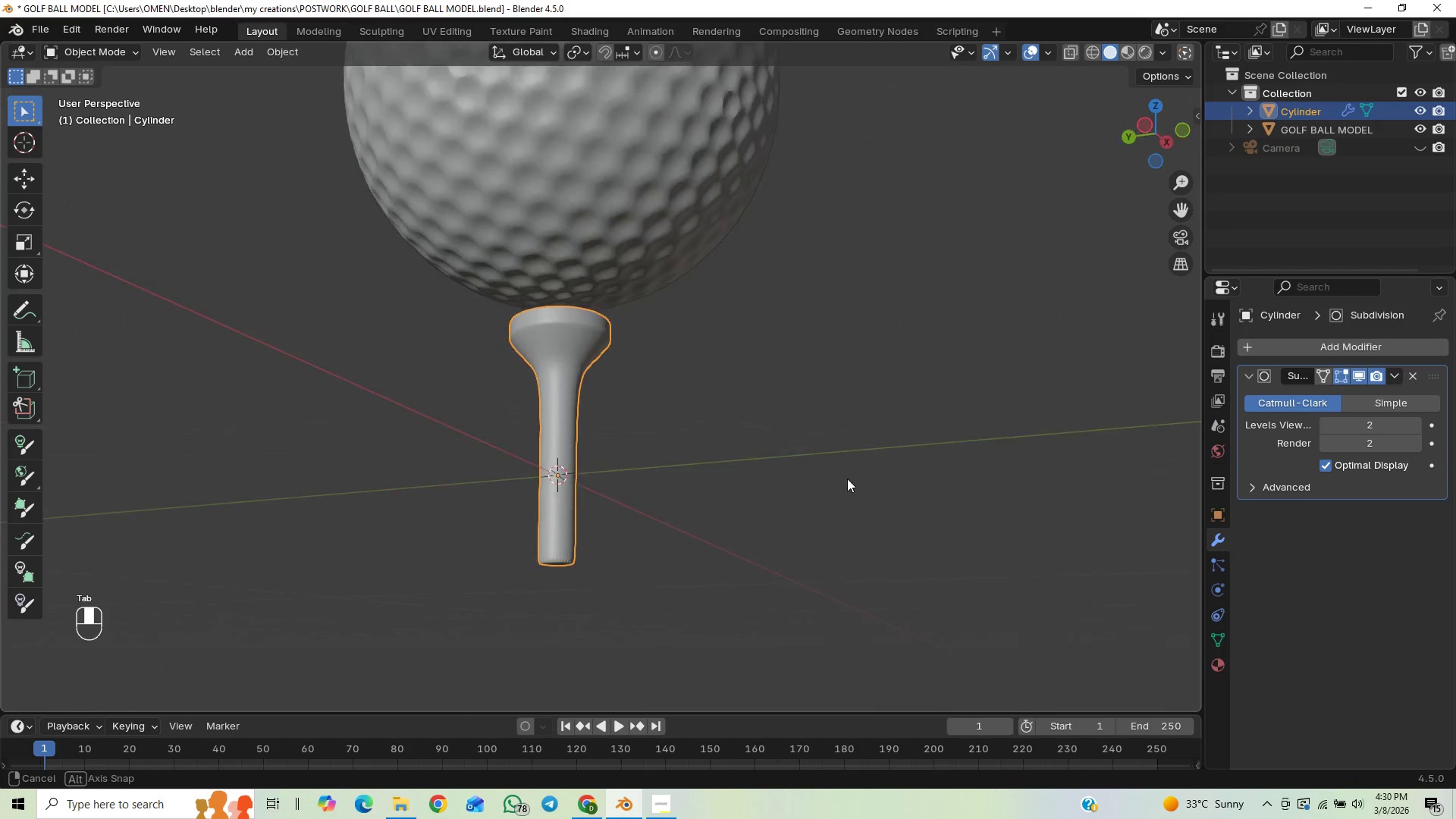 
scroll: coordinate [768, 503], scroll_direction: up, amount: 2.0
 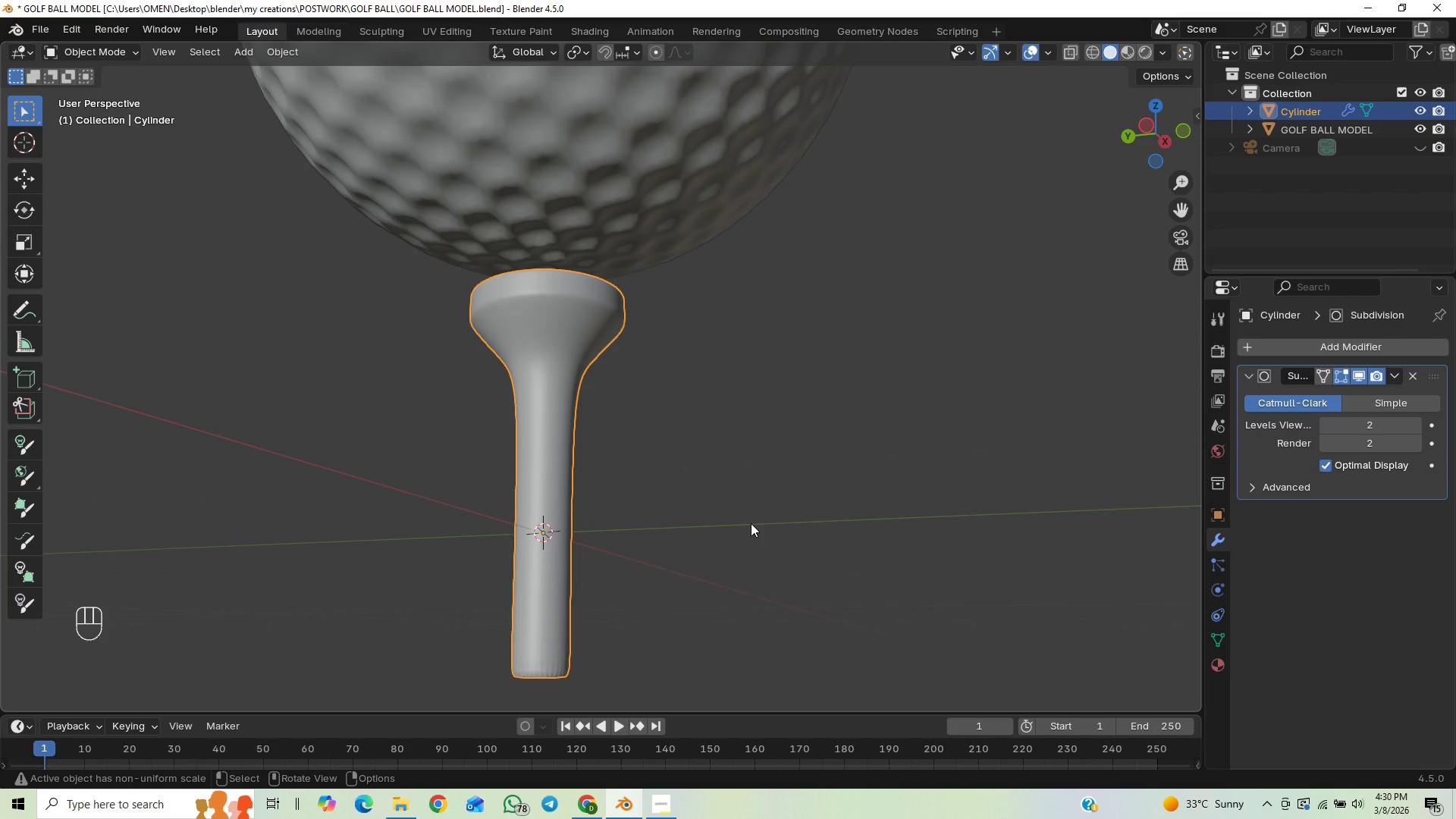 
key(Control+S)
 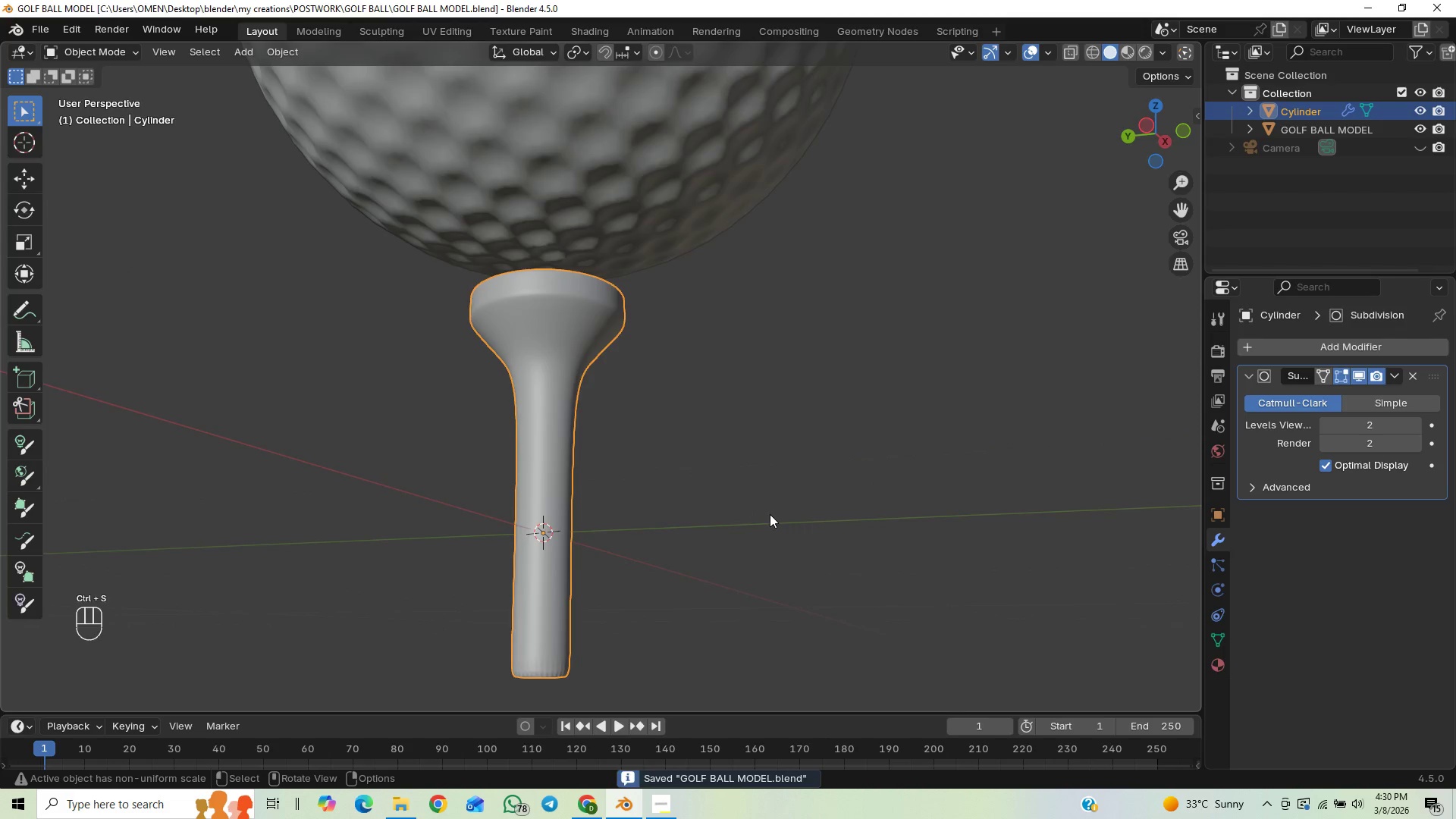 
key(End)
 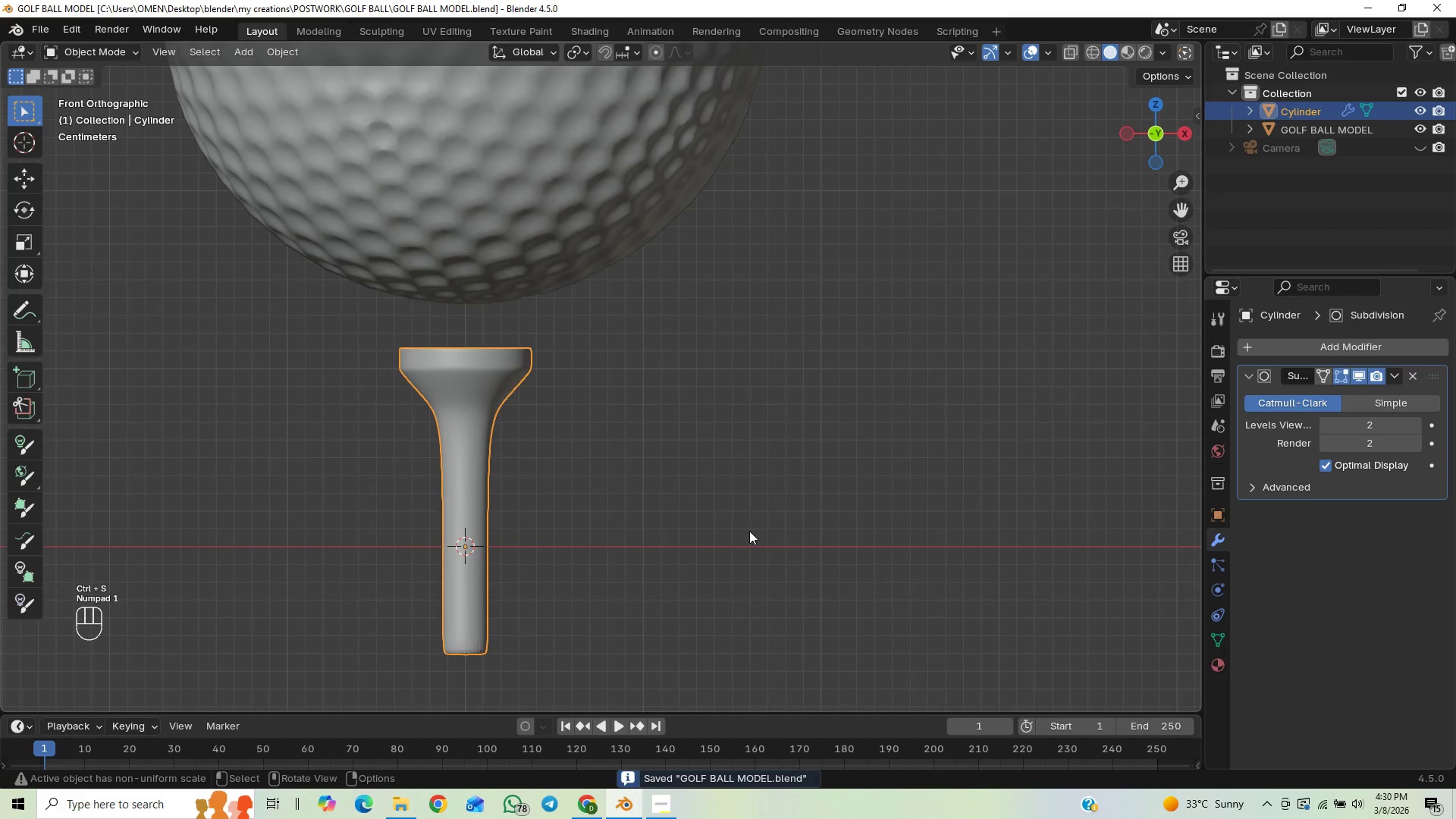 
scroll: coordinate [738, 570], scroll_direction: down, amount: 1.0
 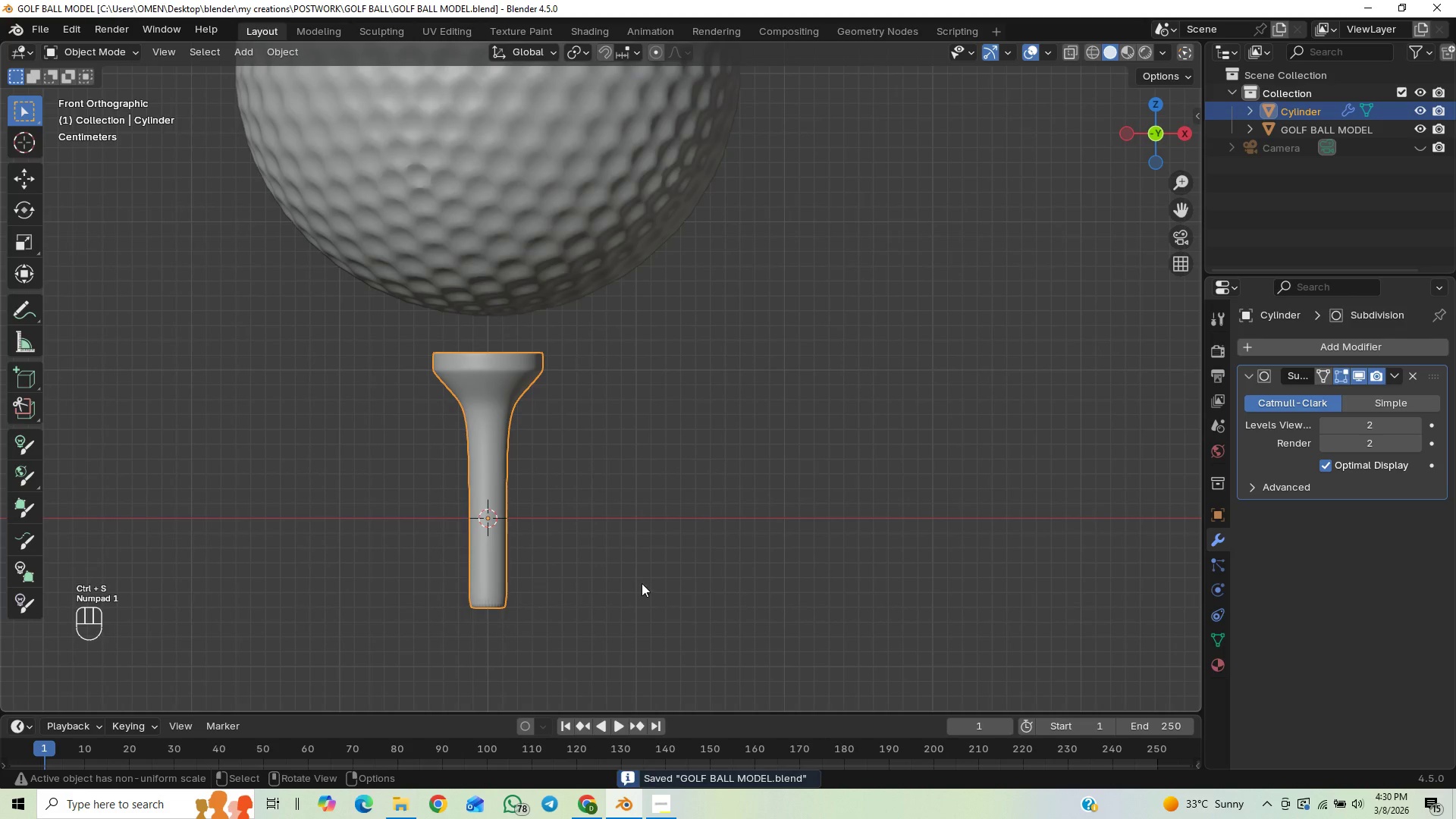 
hold_key(key=ShiftLeft, duration=0.53)
 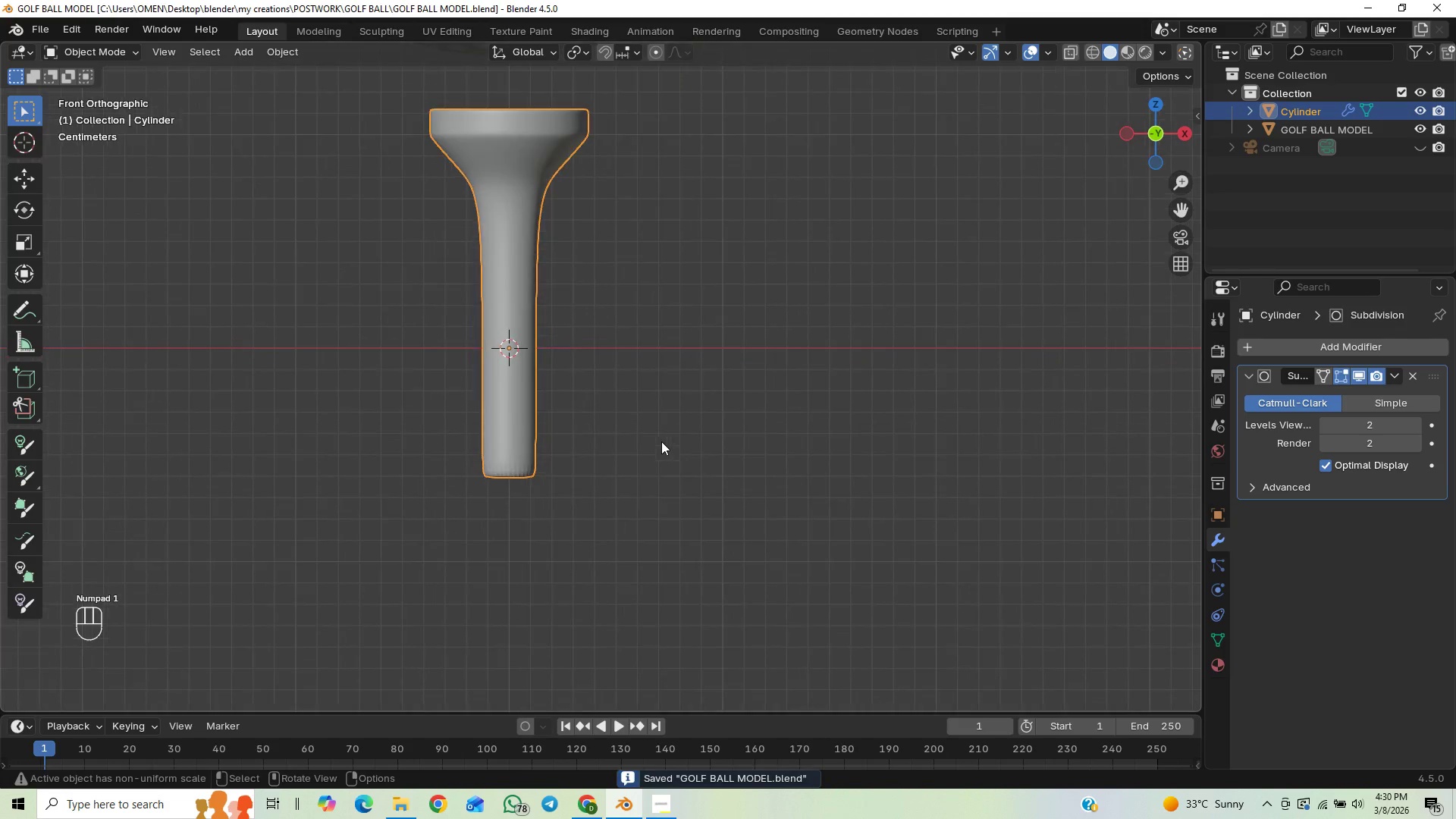 
scroll: coordinate [649, 465], scroll_direction: up, amount: 3.0
 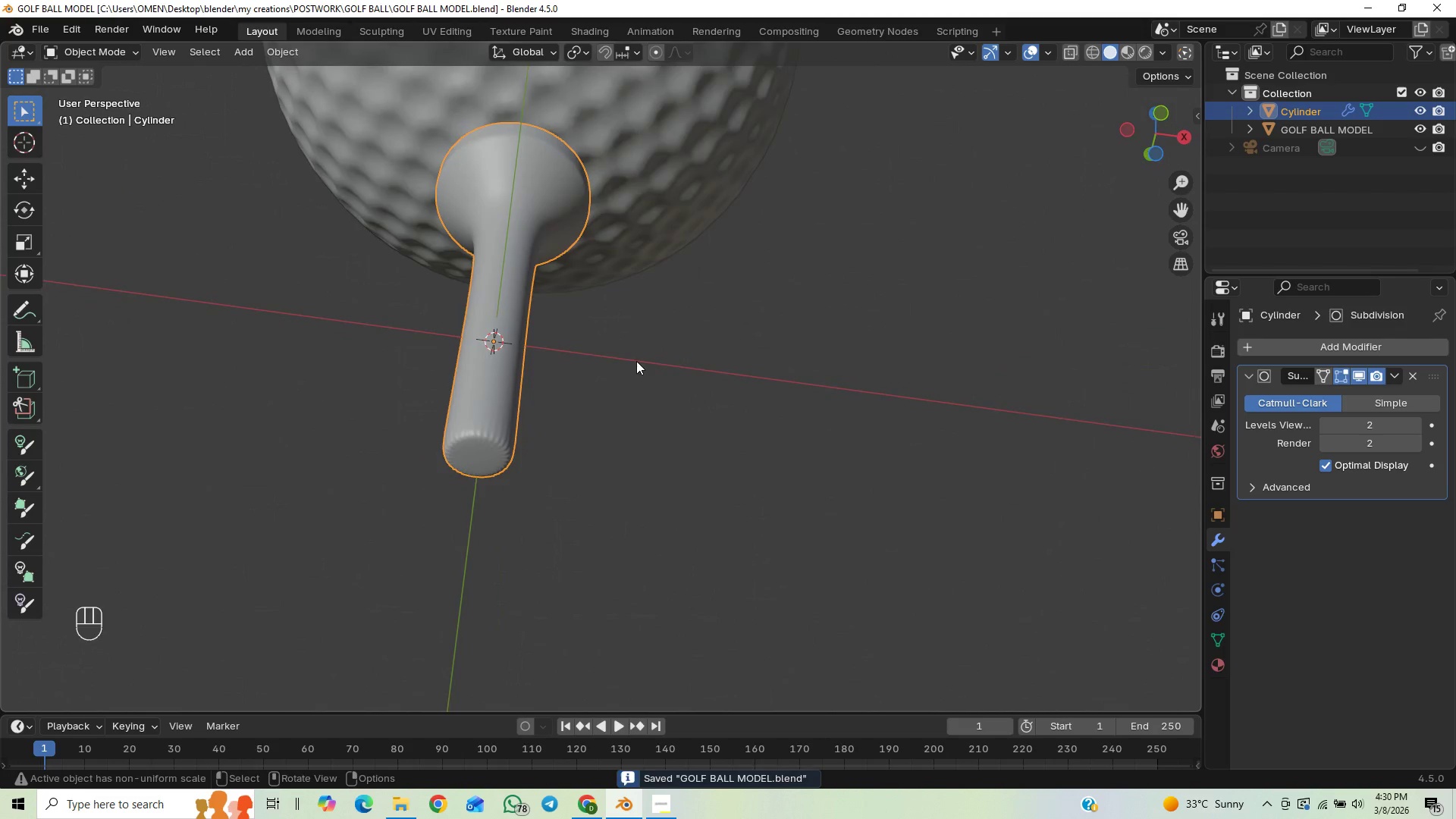 
key(Tab)
 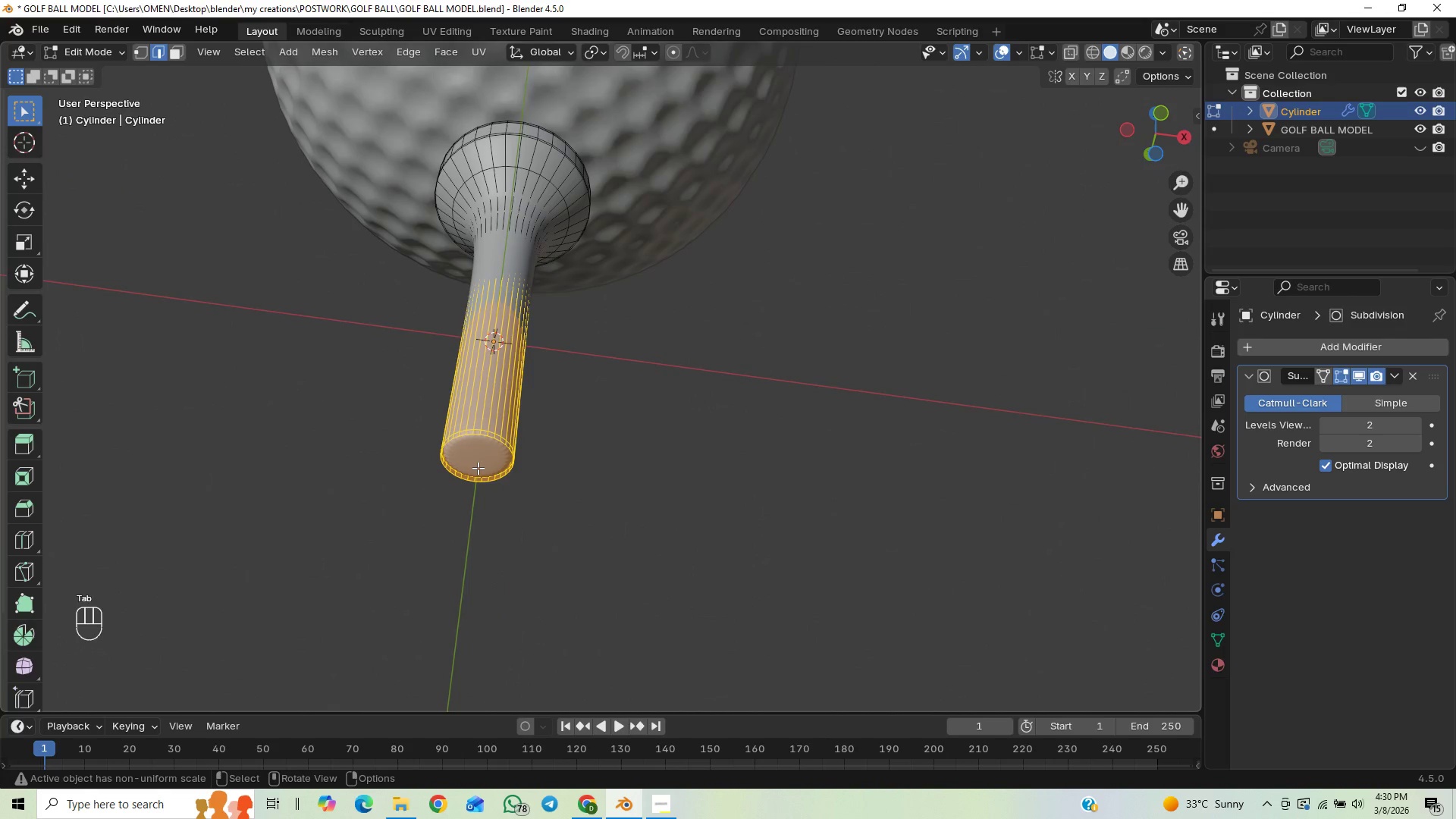 
left_click([478, 468])
 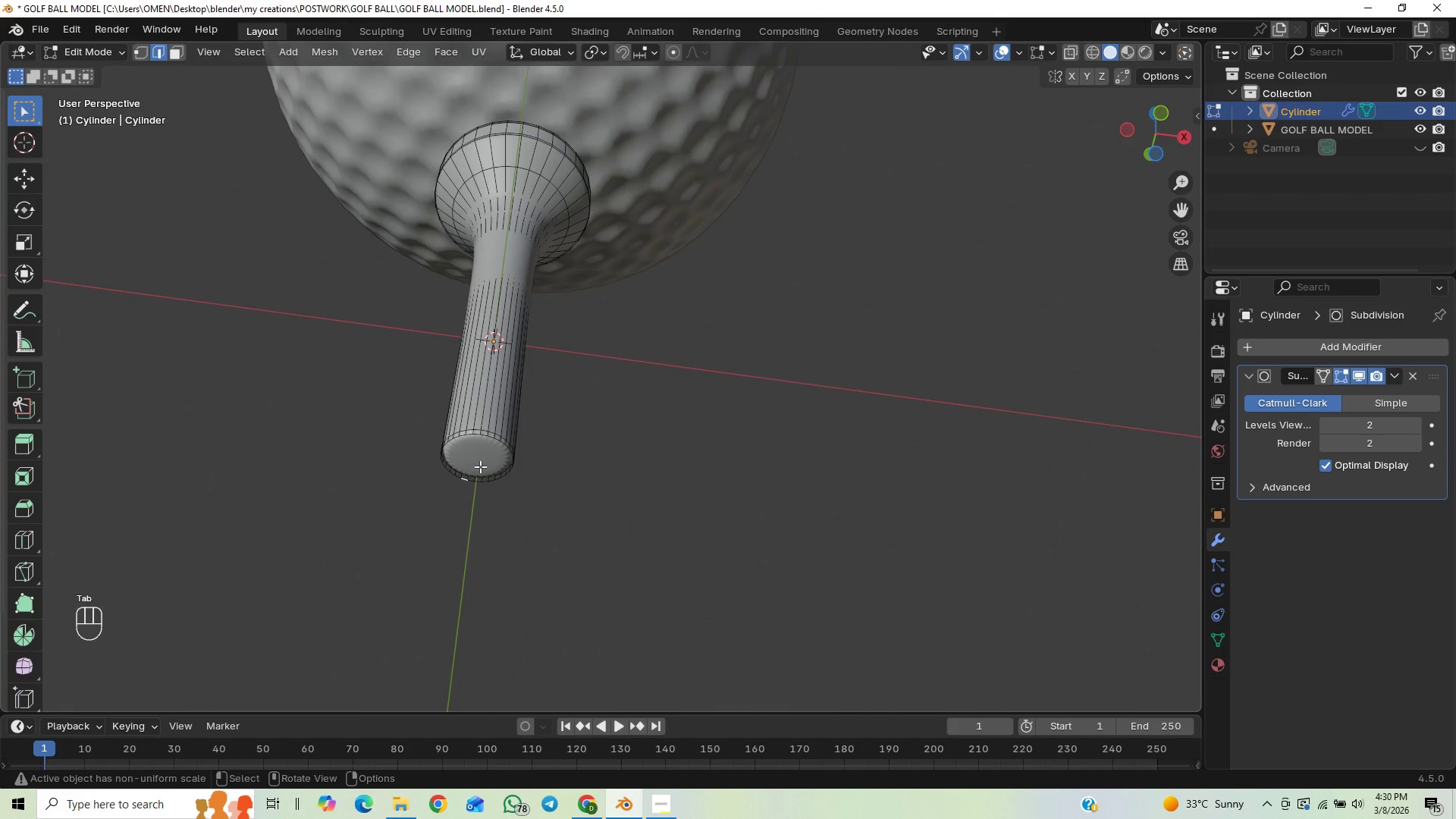 
key(3)
 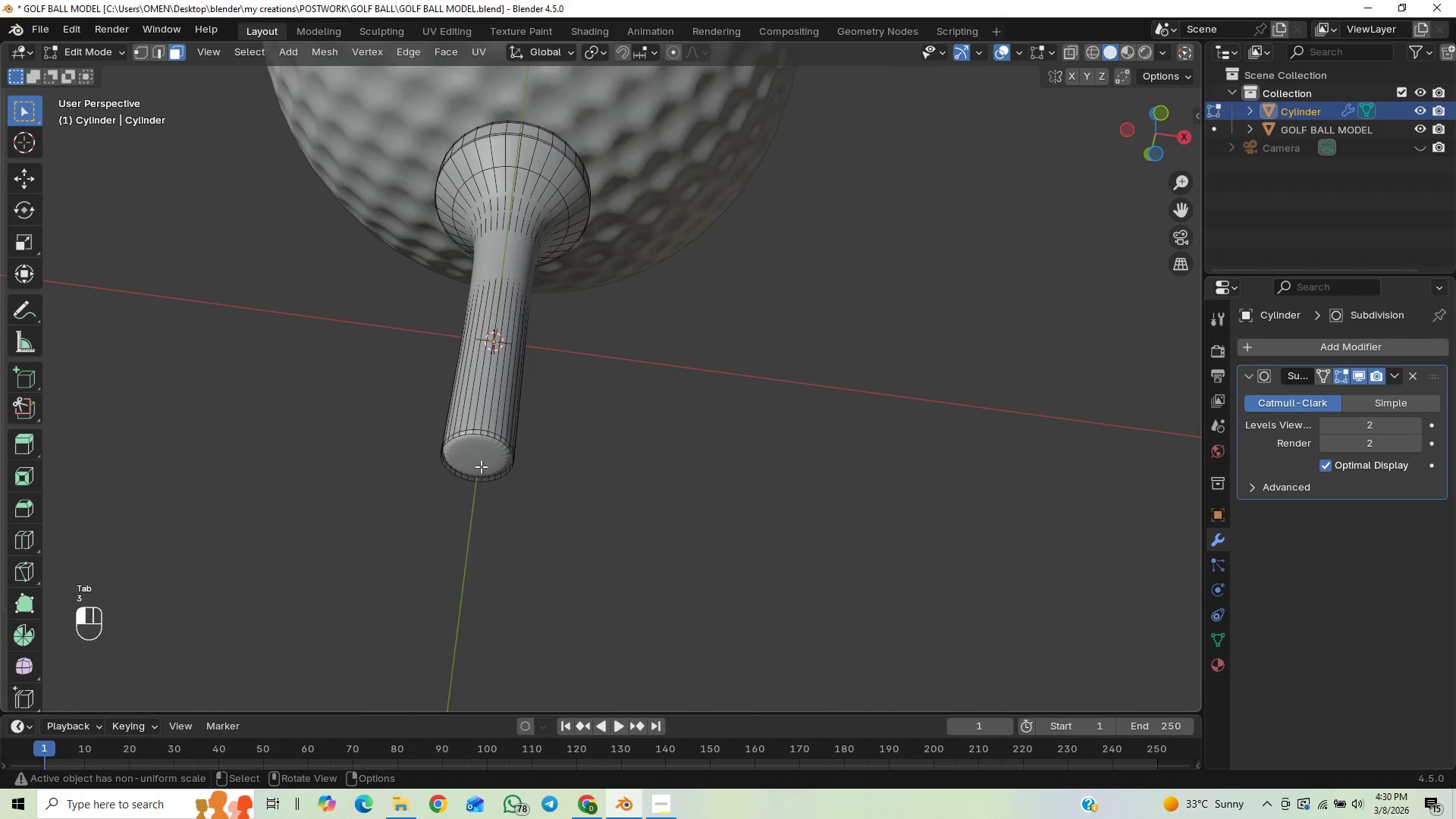 
left_click([481, 466])
 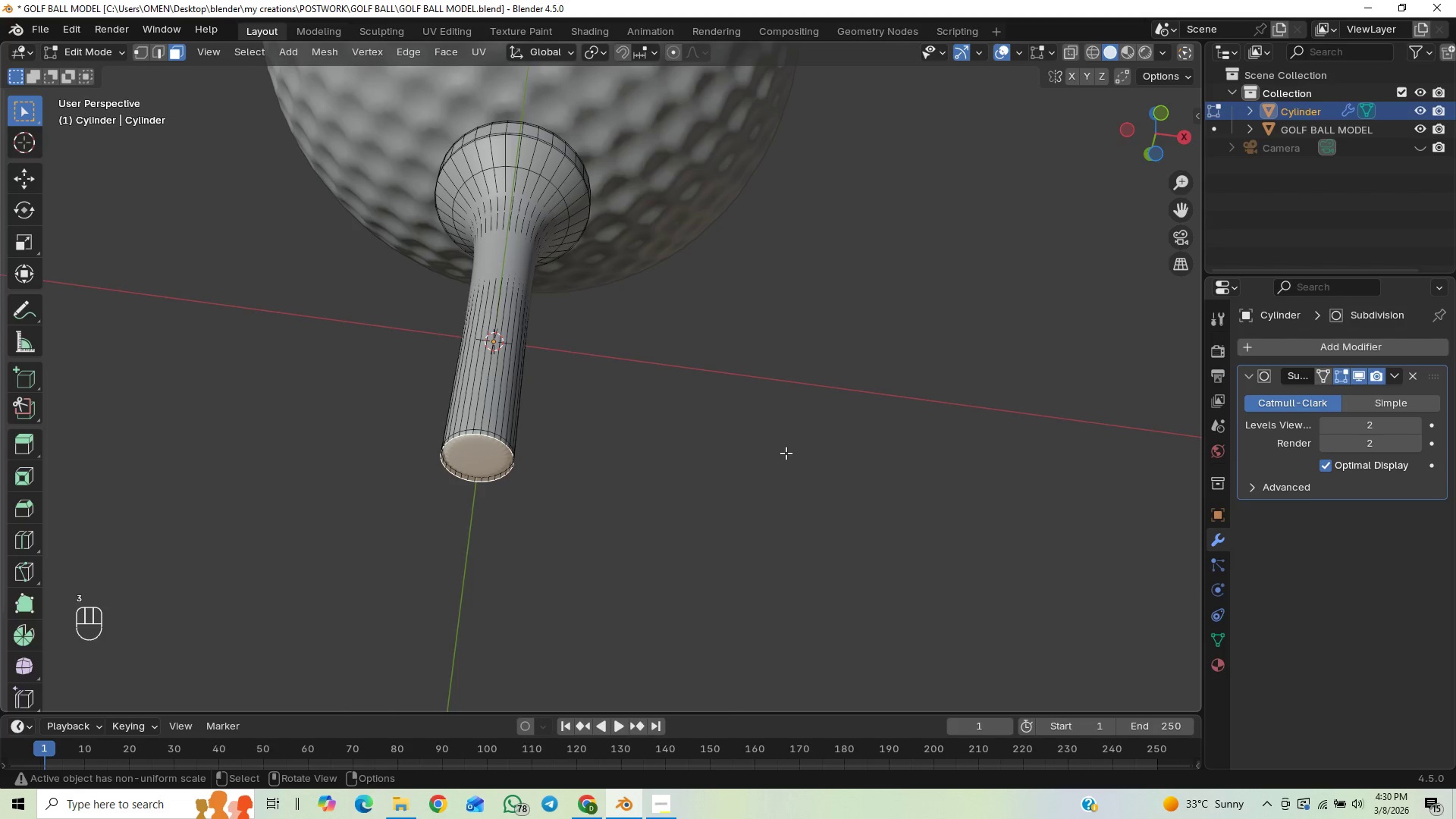 
key(I)
 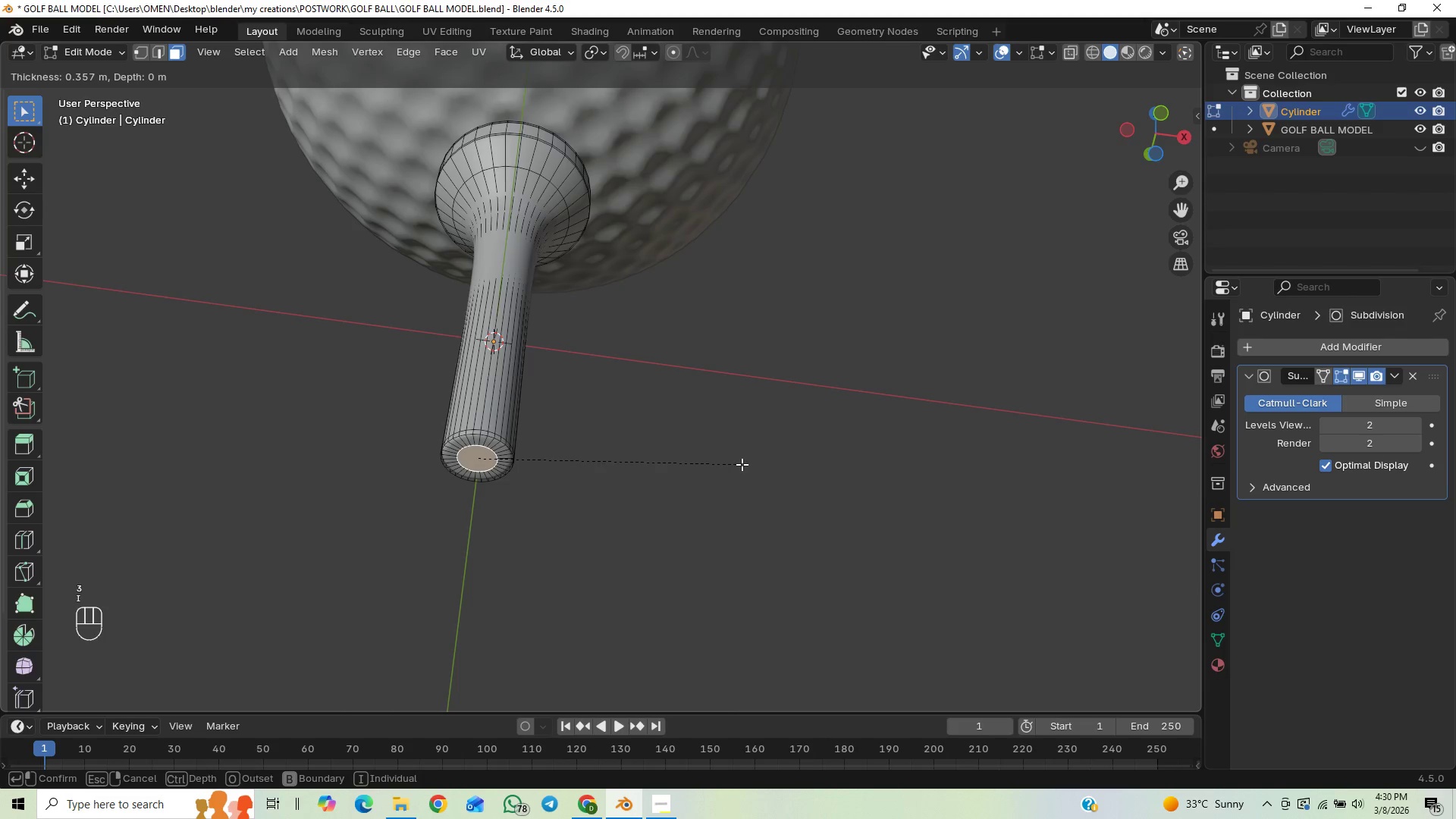 
left_click([742, 464])
 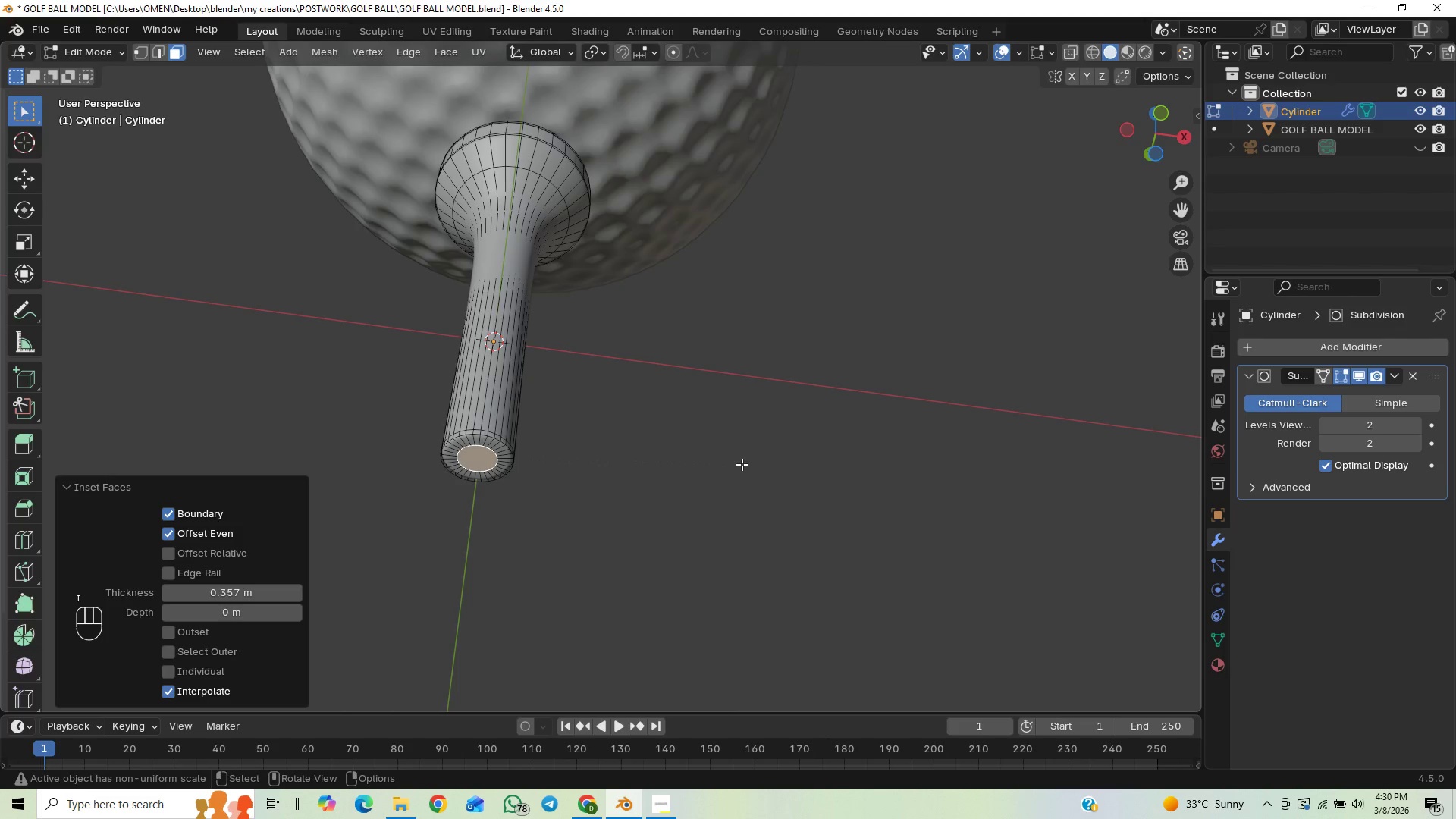 
key(I)
 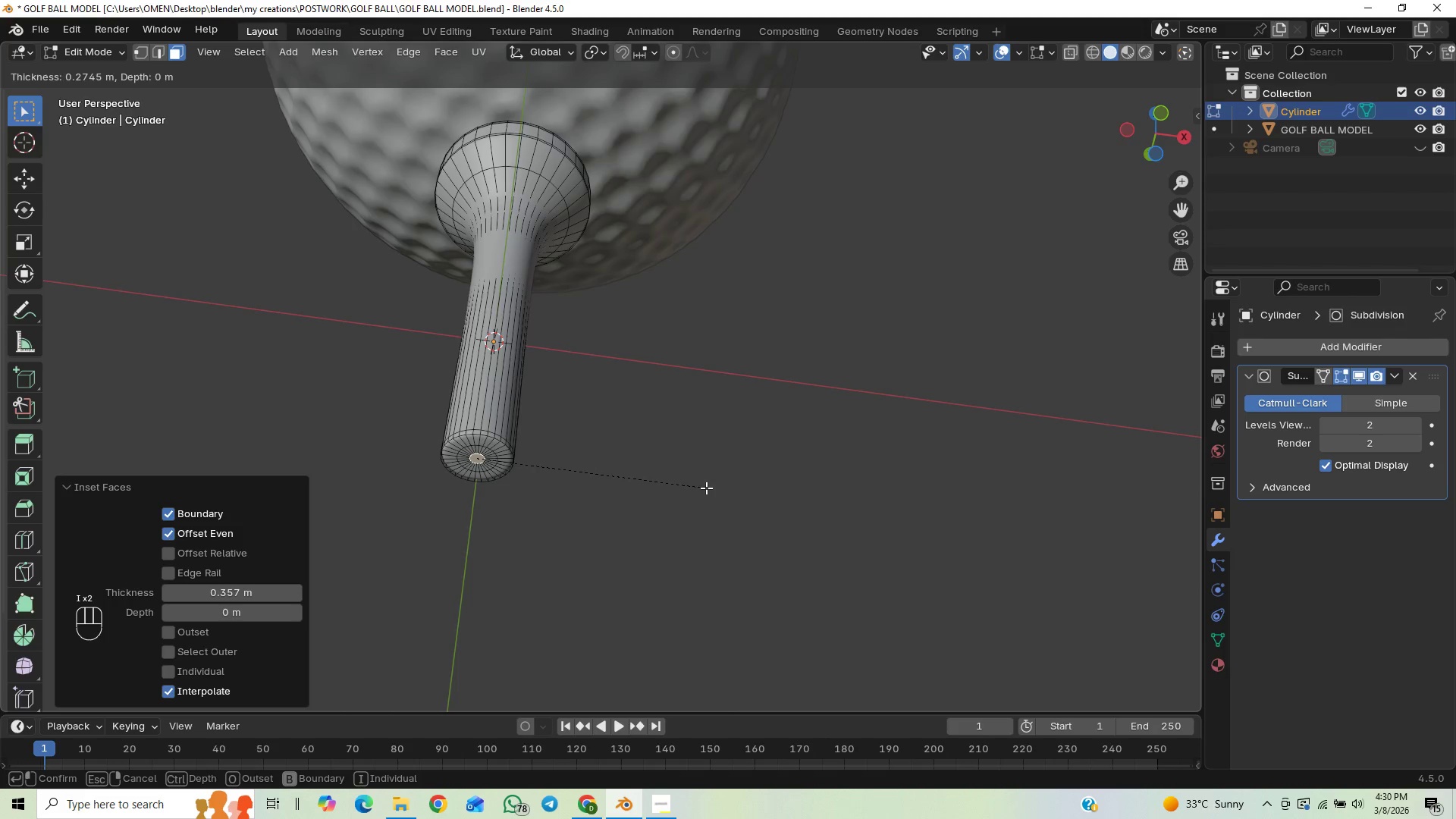 
left_click([706, 488])
 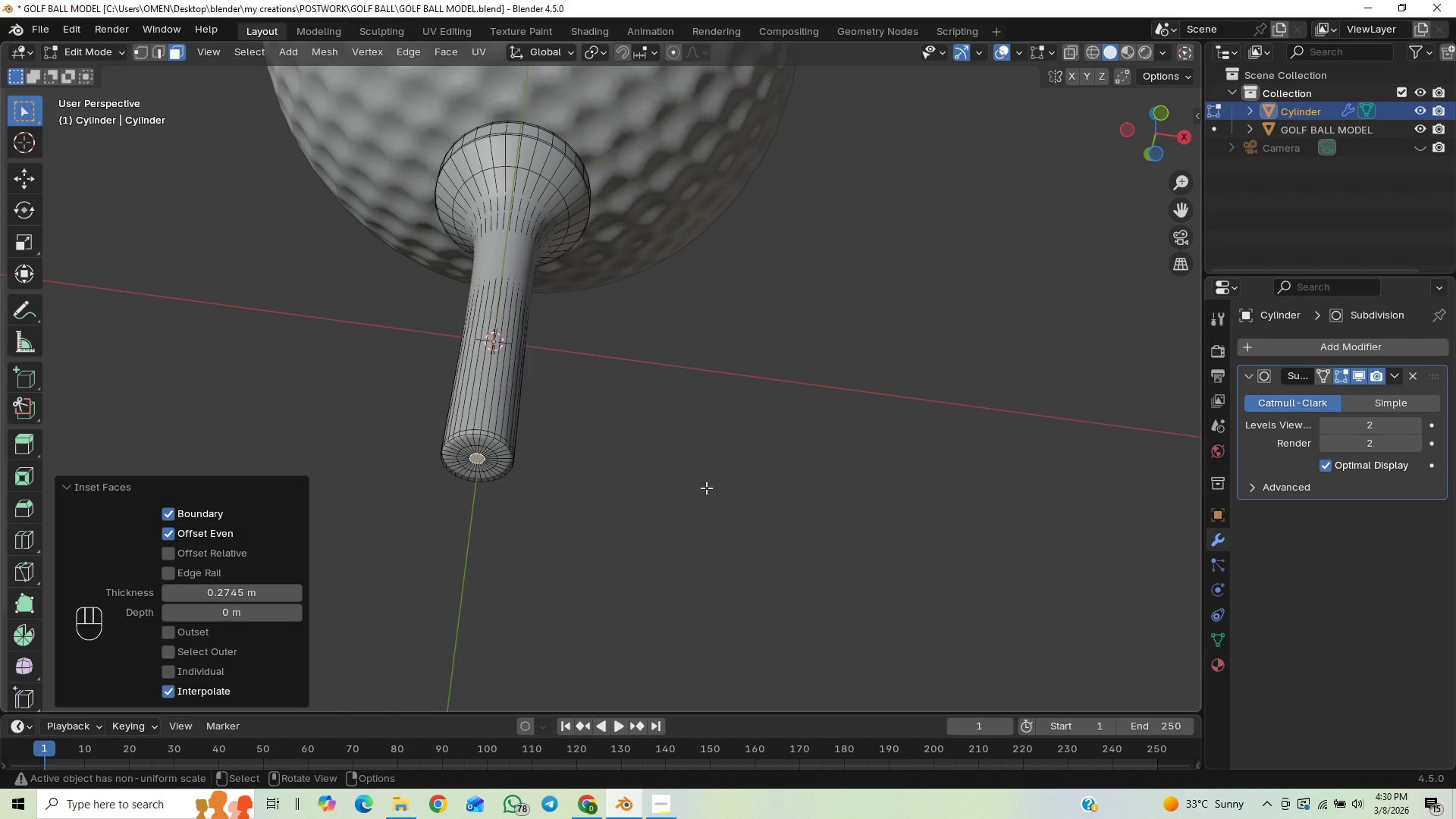 
key(Control+S)
 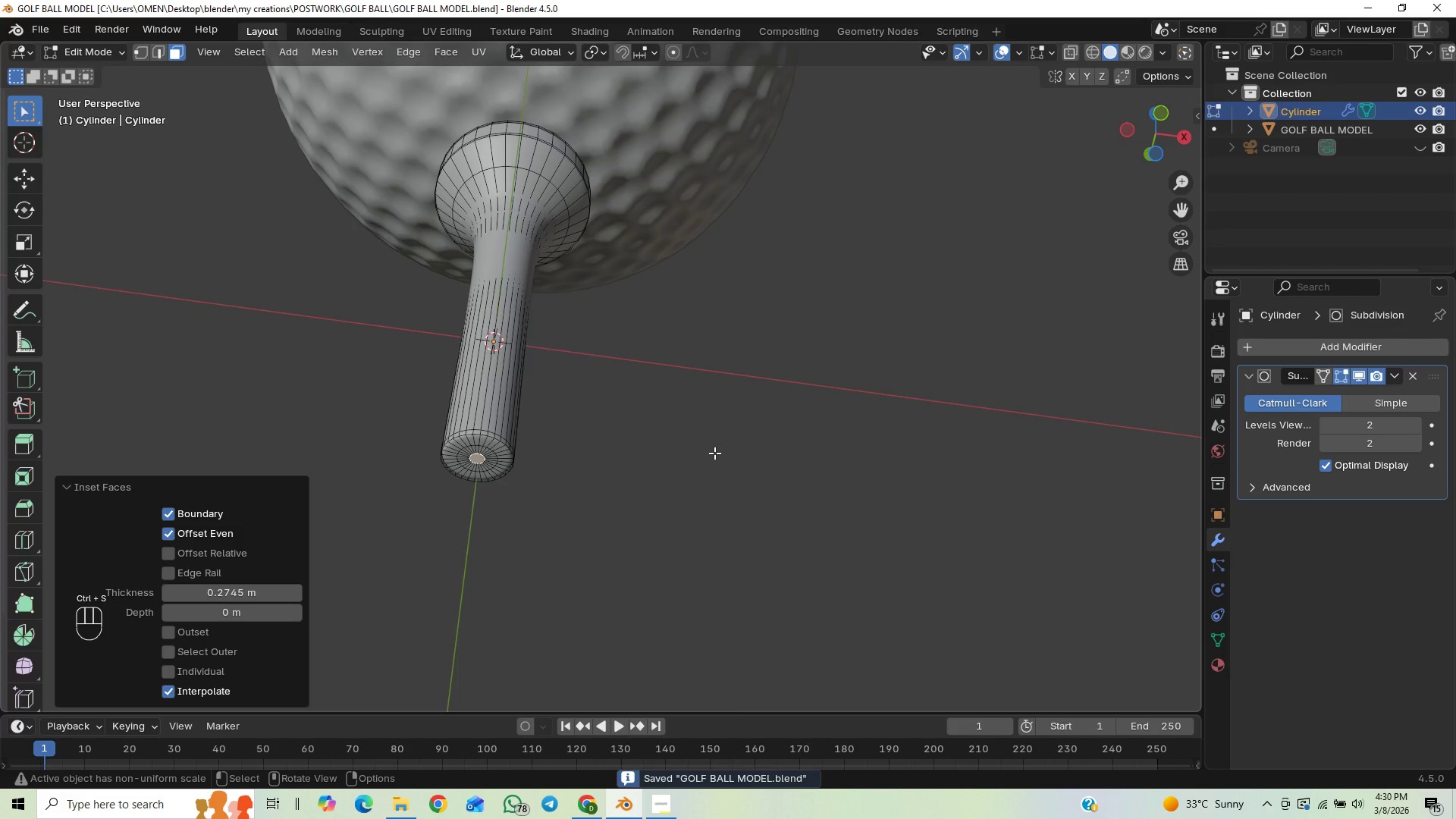 
key(End)
 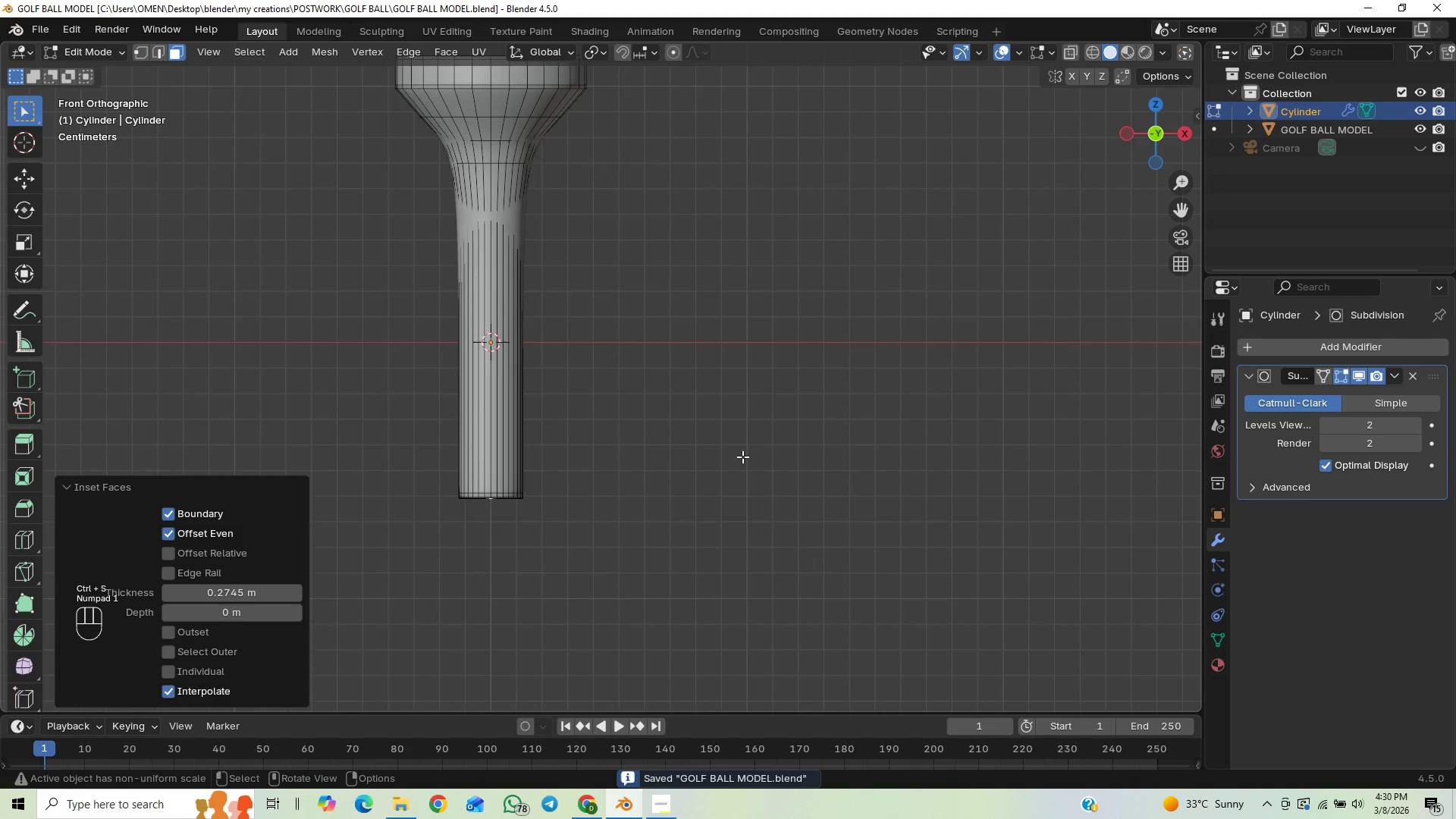 
scroll: coordinate [742, 452], scroll_direction: down, amount: 5.0
 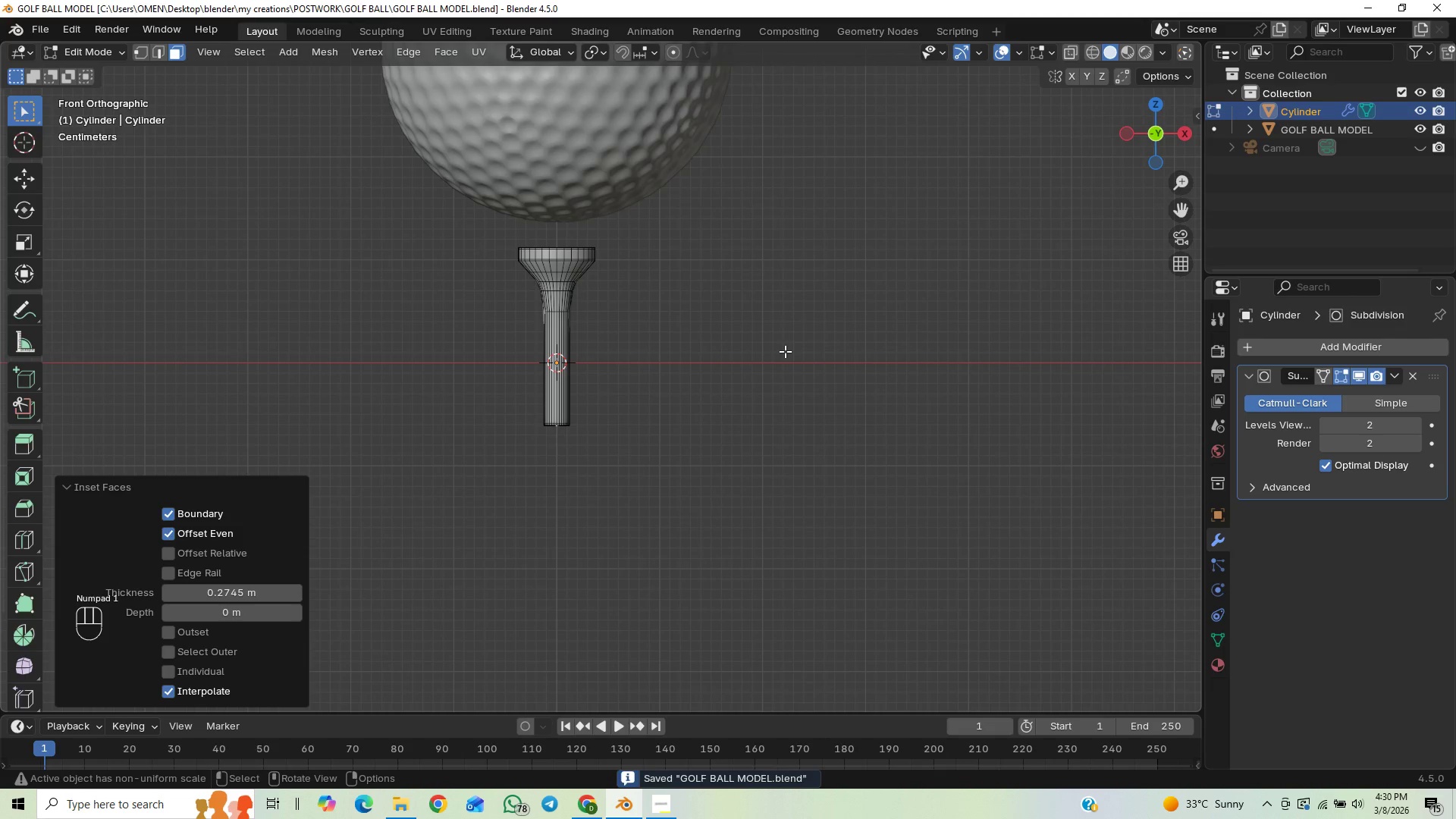 
key(Tab)
 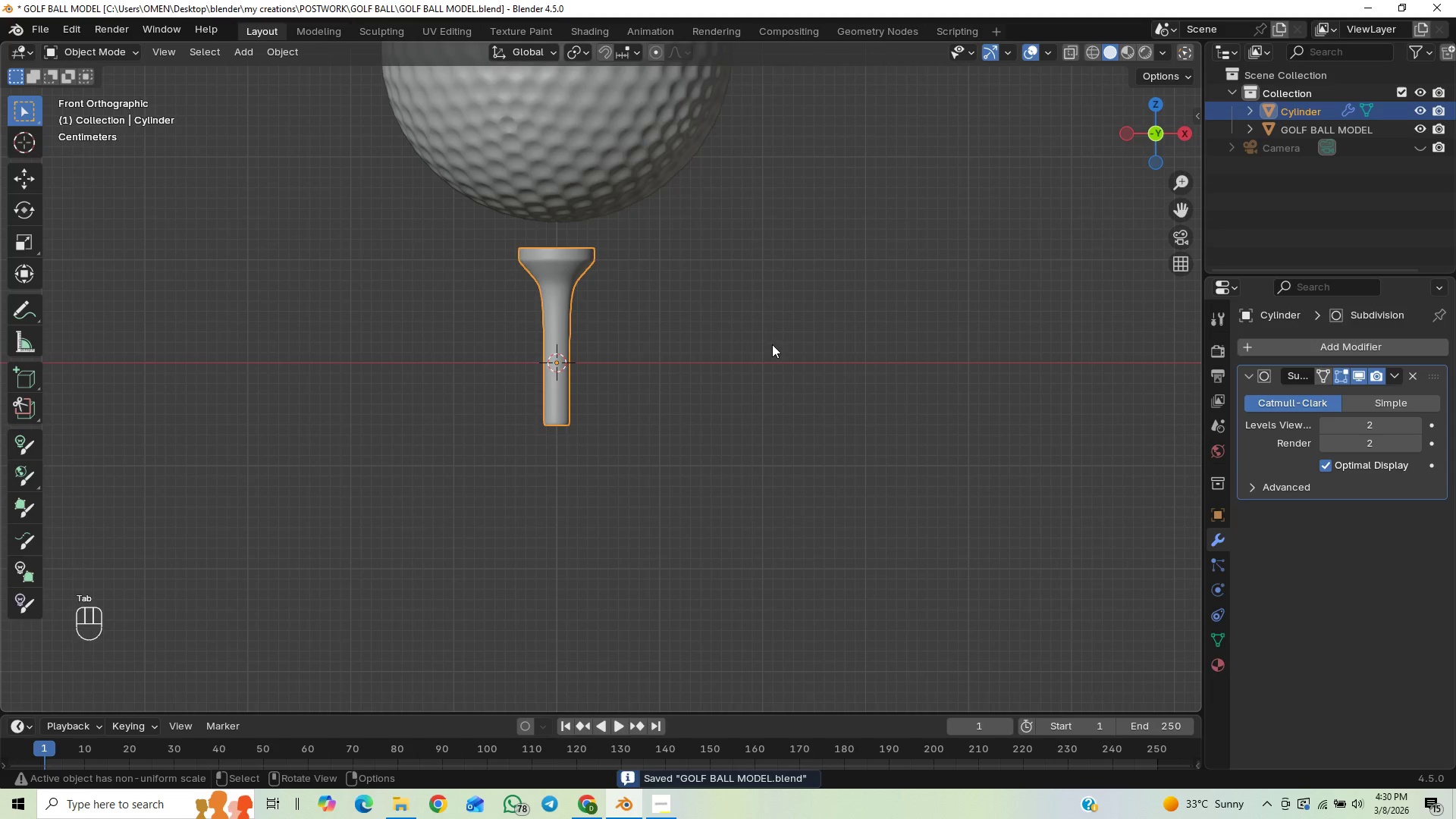 
hold_key(key=ShiftLeft, duration=0.75)
 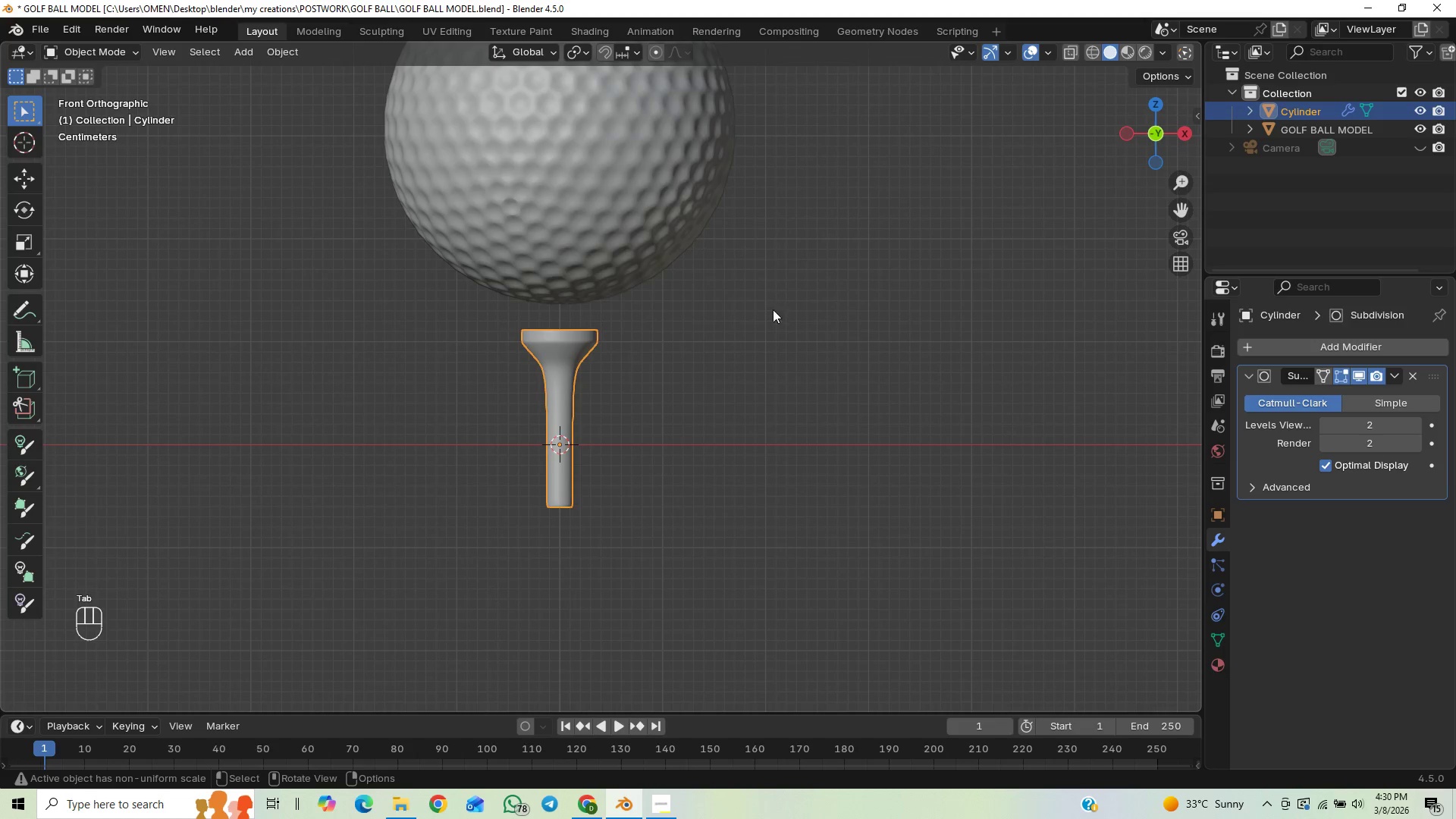 
scroll: coordinate [743, 326], scroll_direction: down, amount: 4.0
 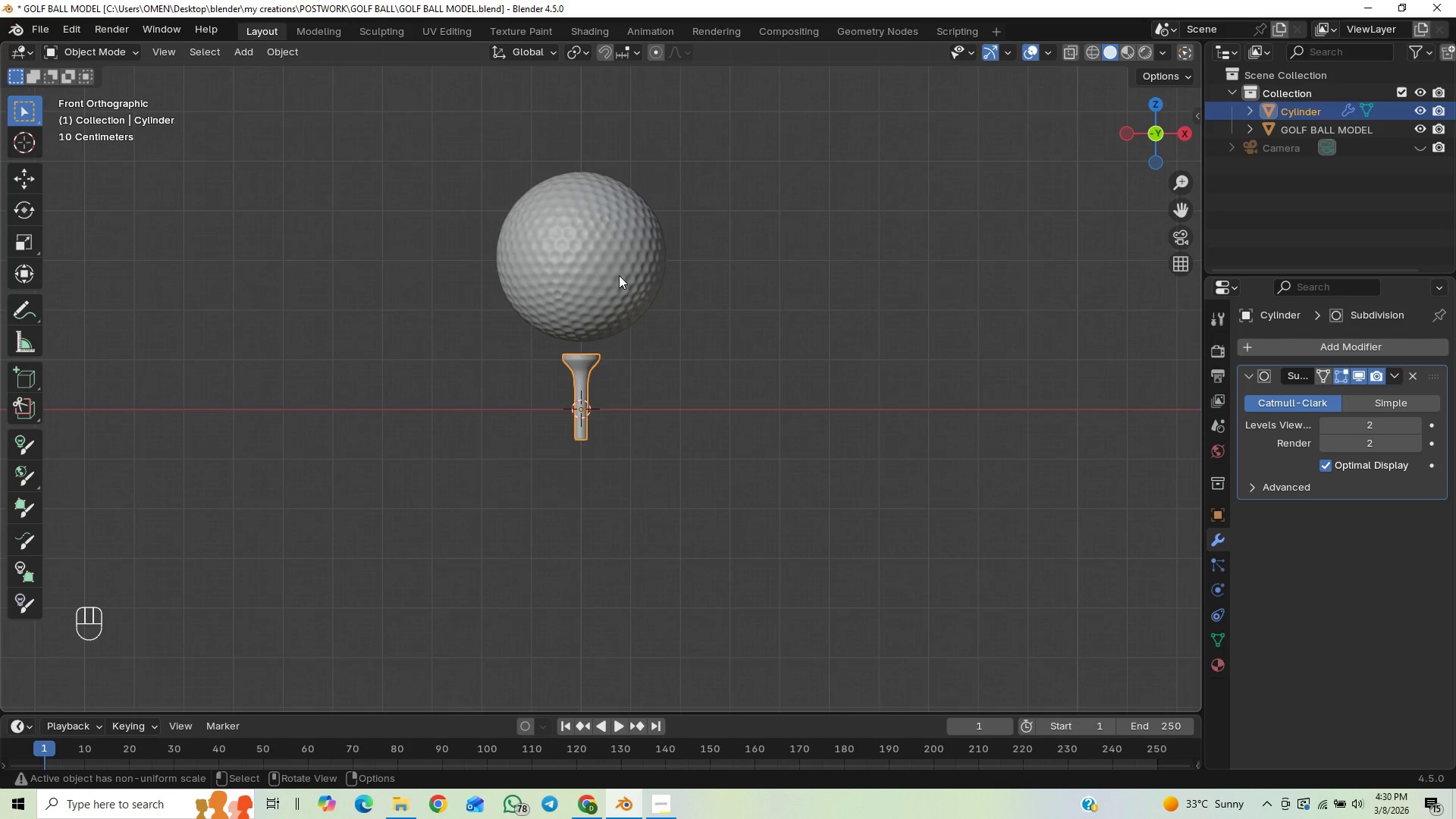 
left_click([616, 277])
 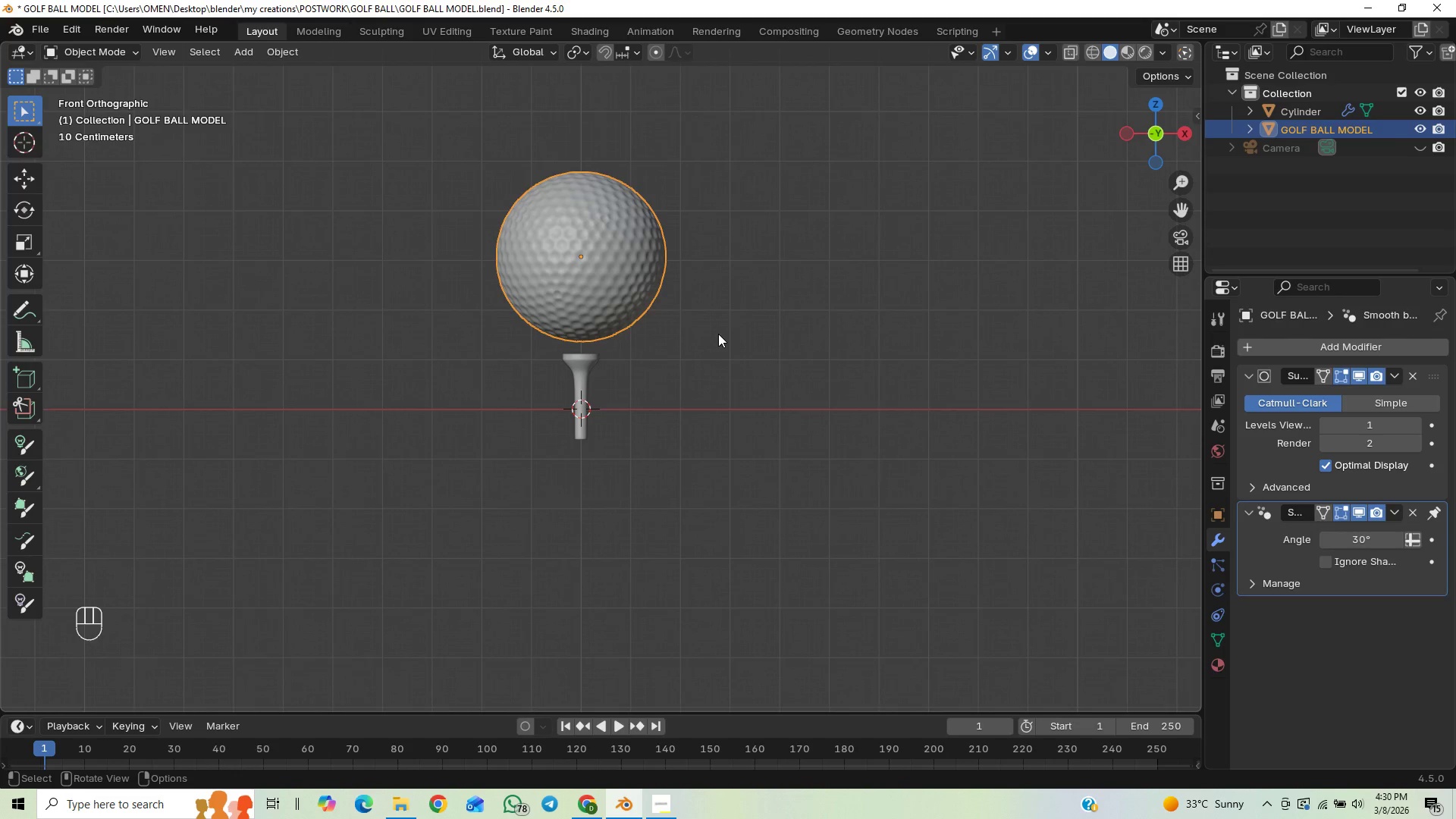 
type(gz)
 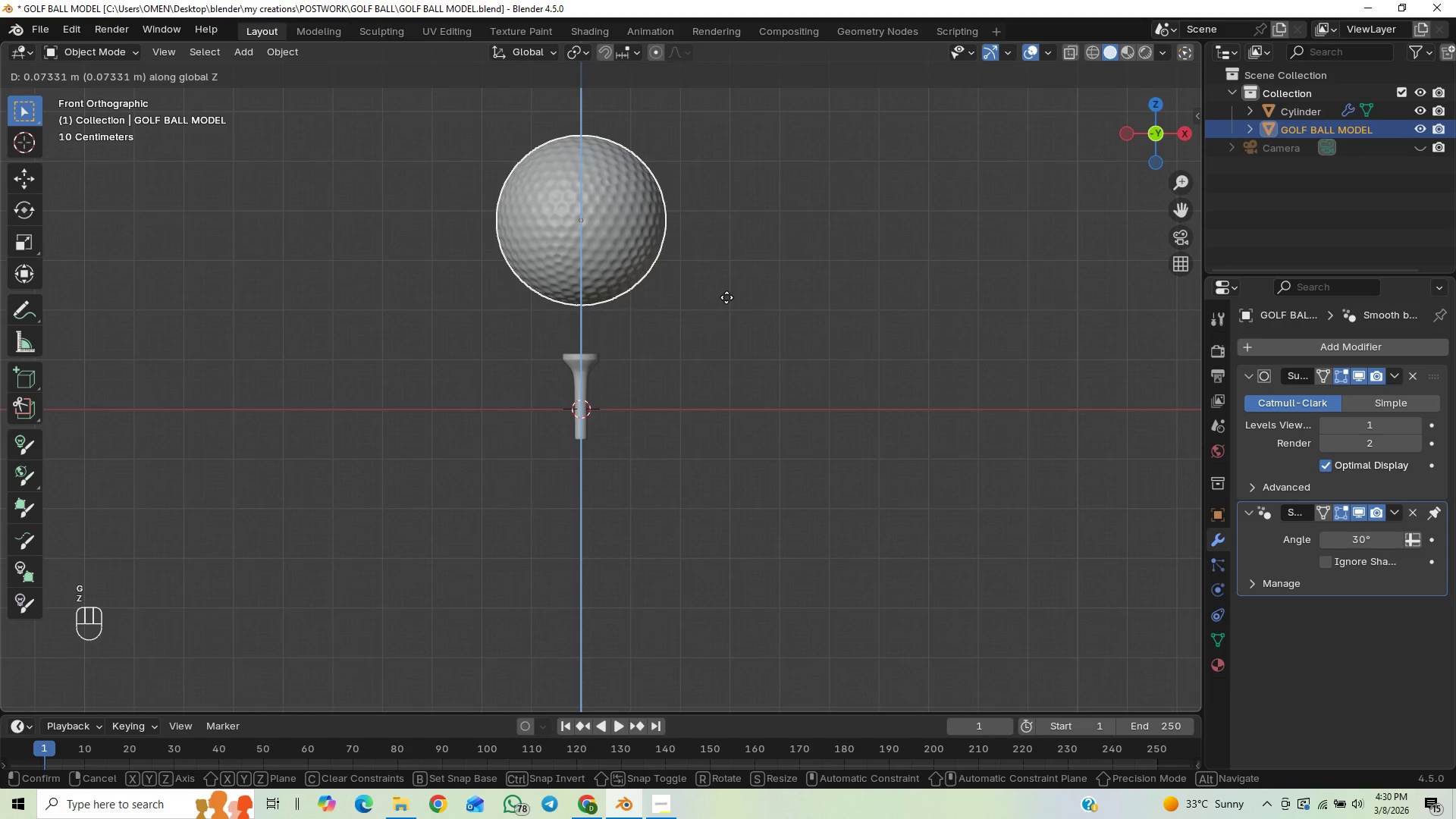 
left_click([726, 297])
 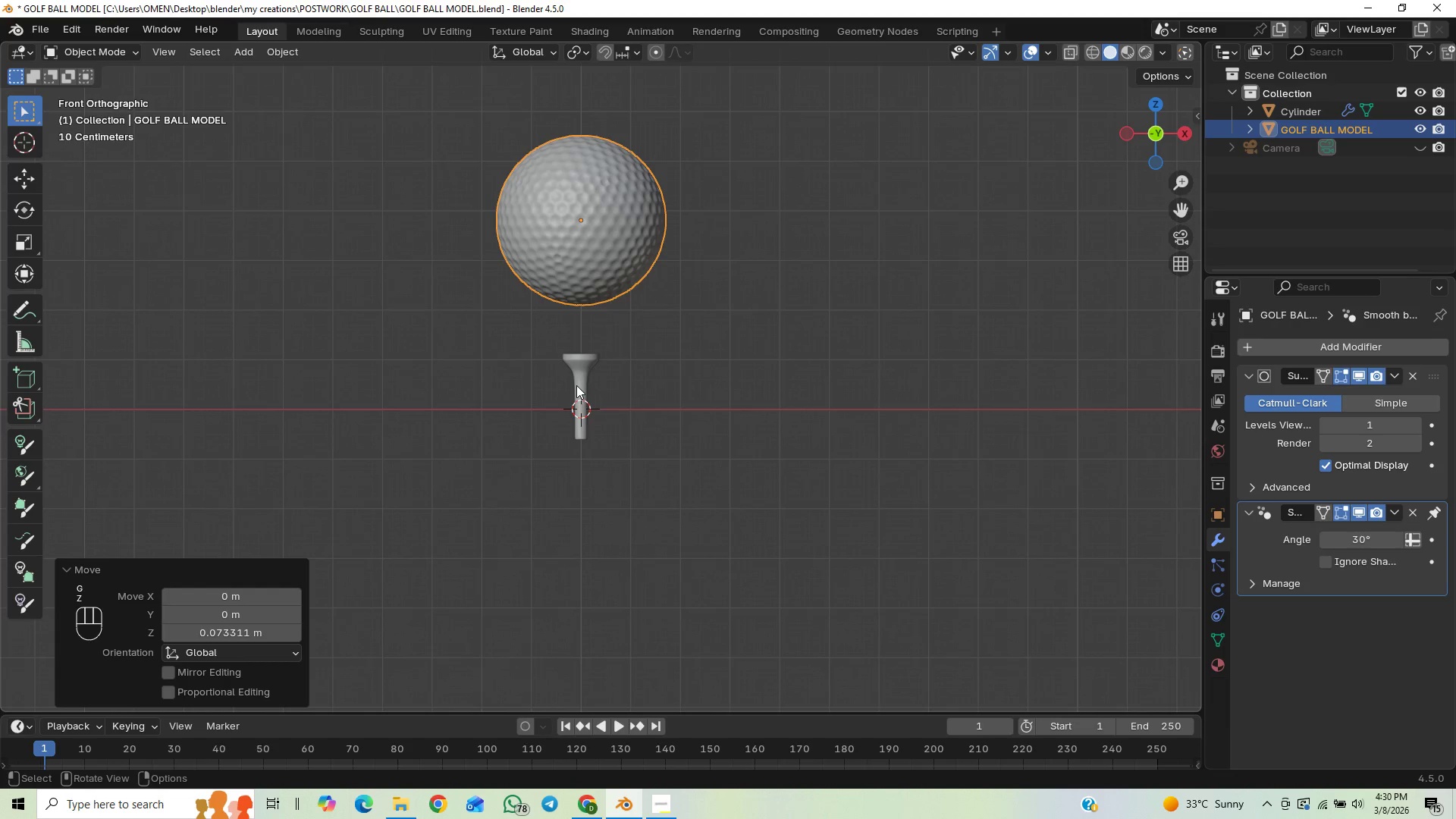 
left_click([581, 382])
 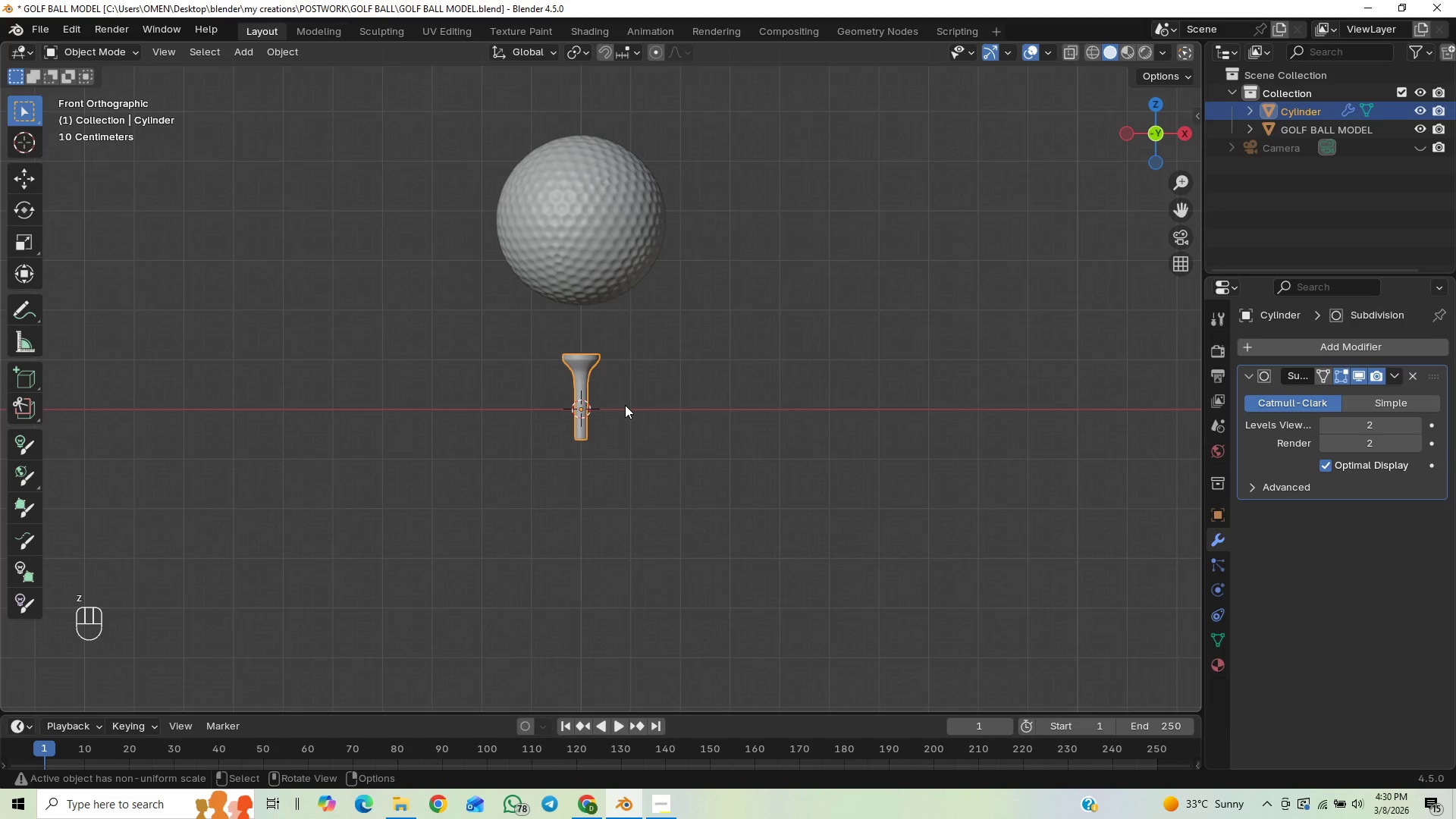 
type(gz1)
 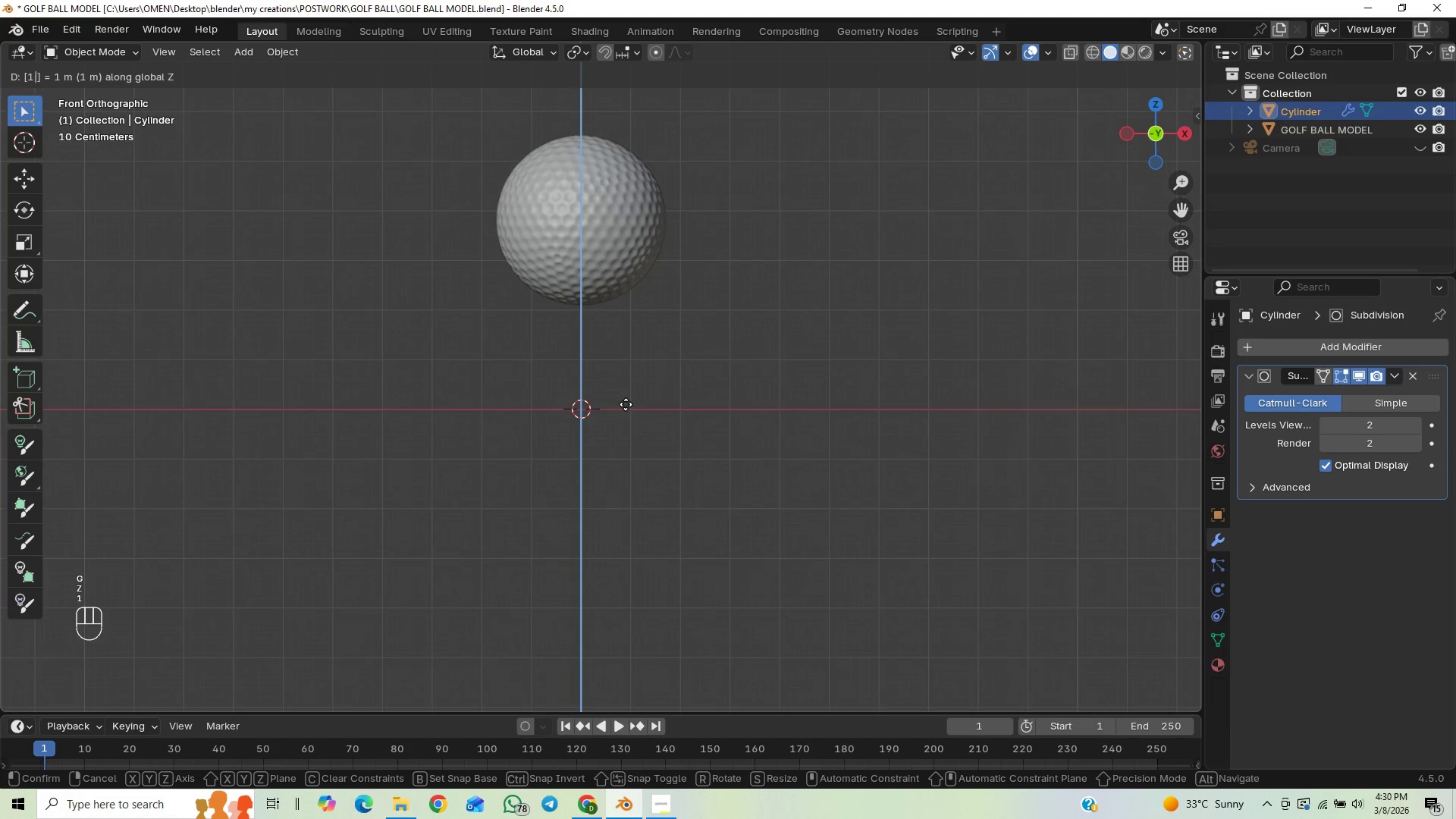 
right_click([626, 404])
 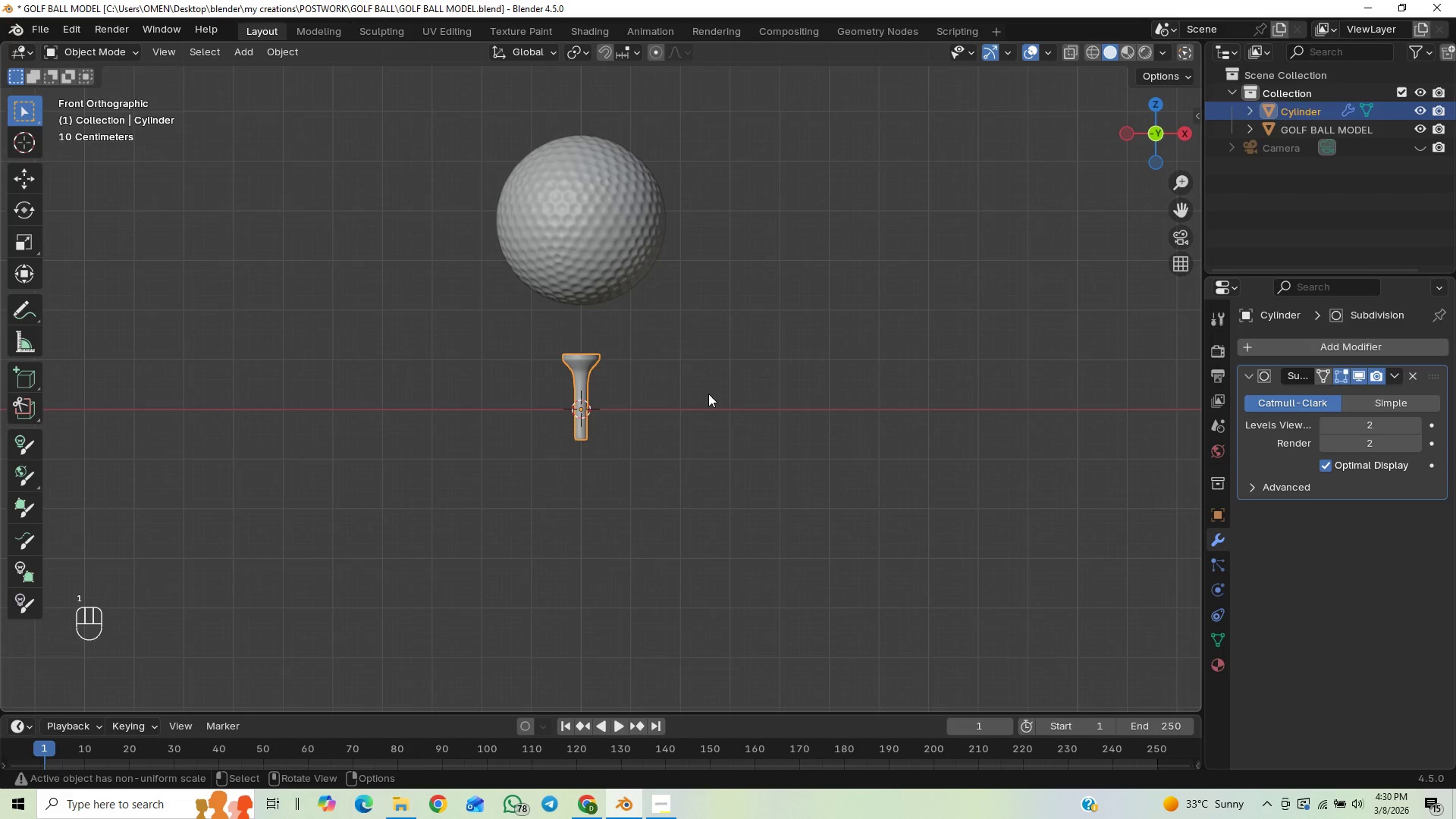 
type(g1)
 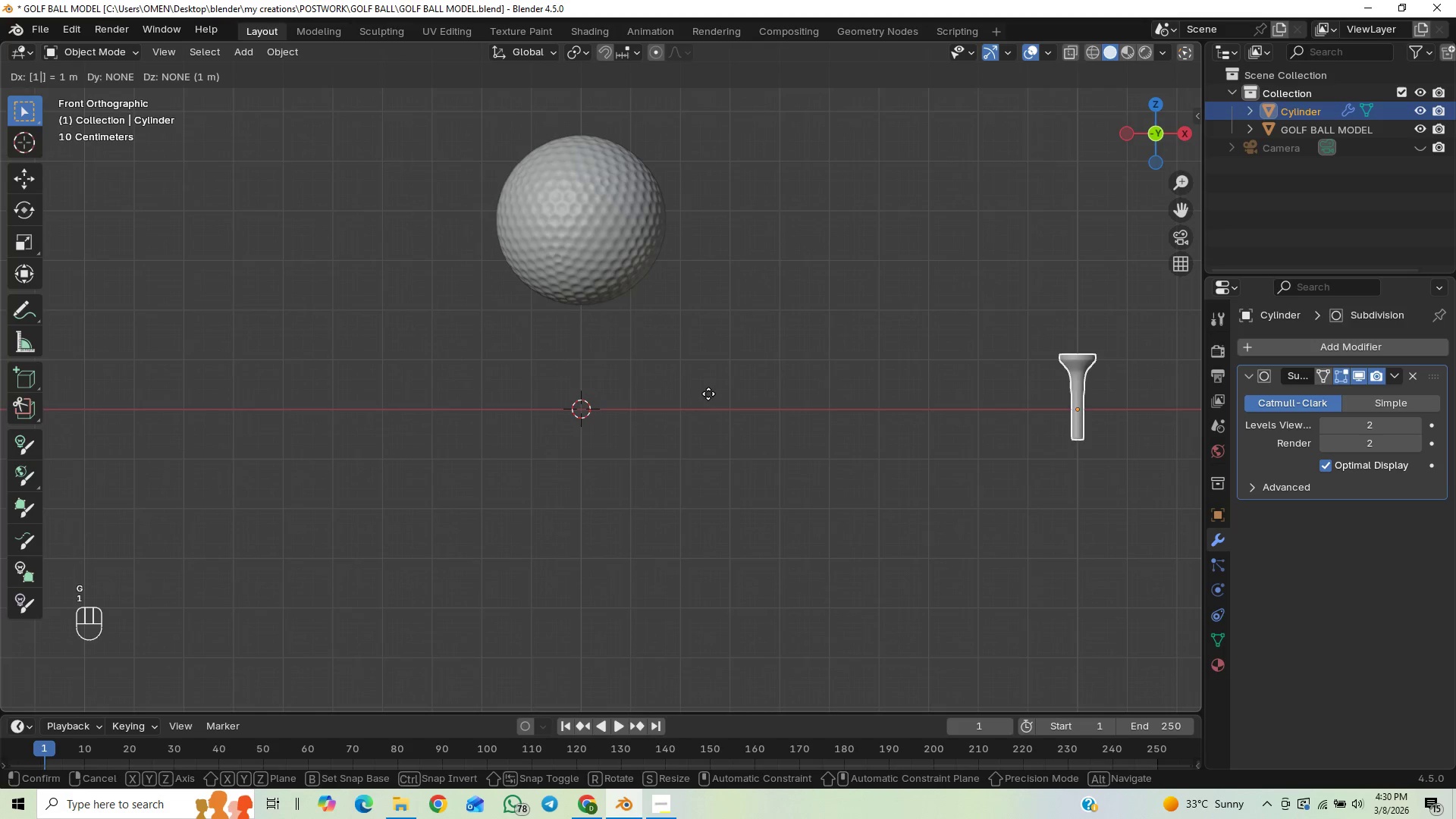 
right_click([708, 394])
 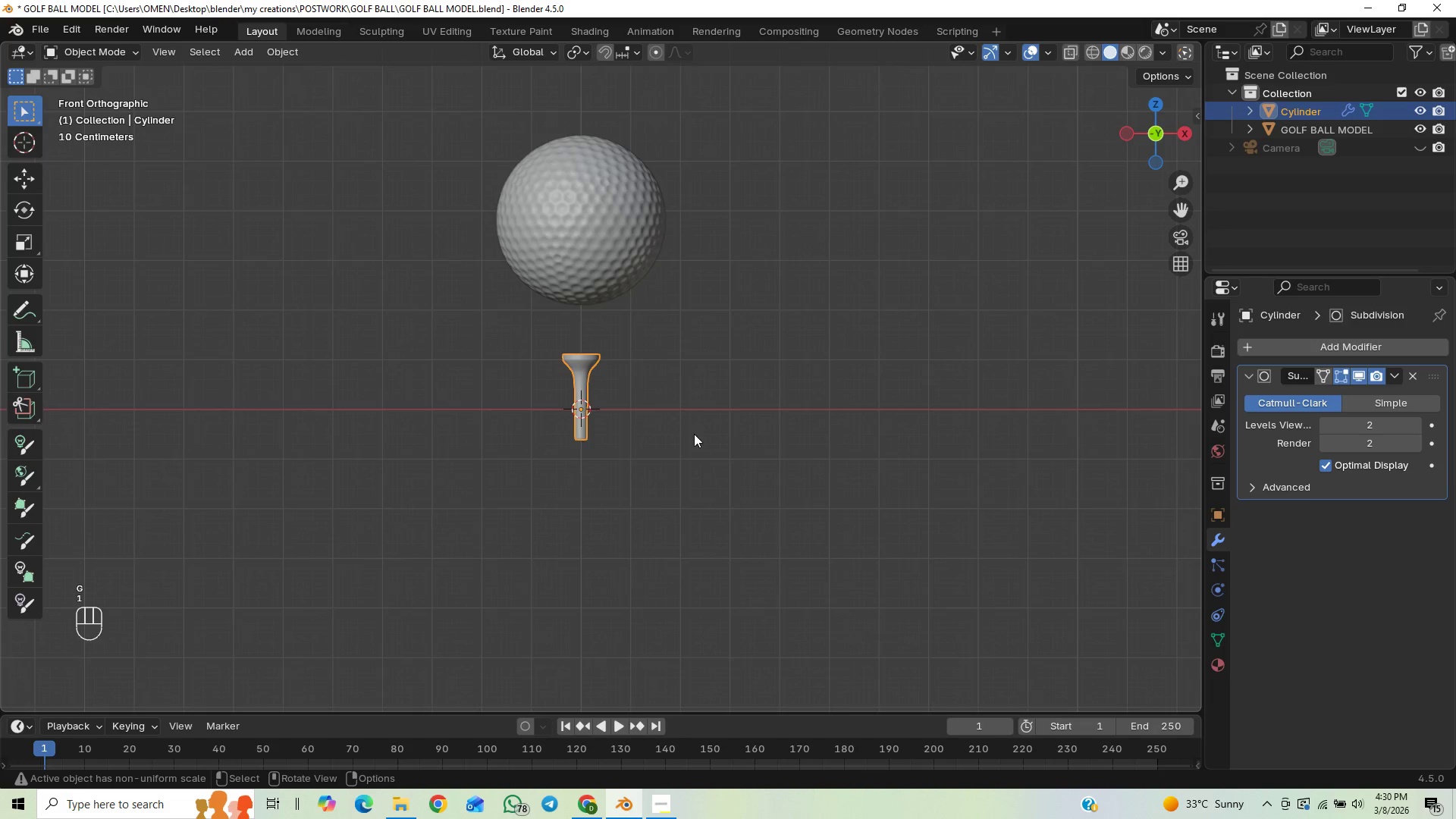 
type(gz1)
 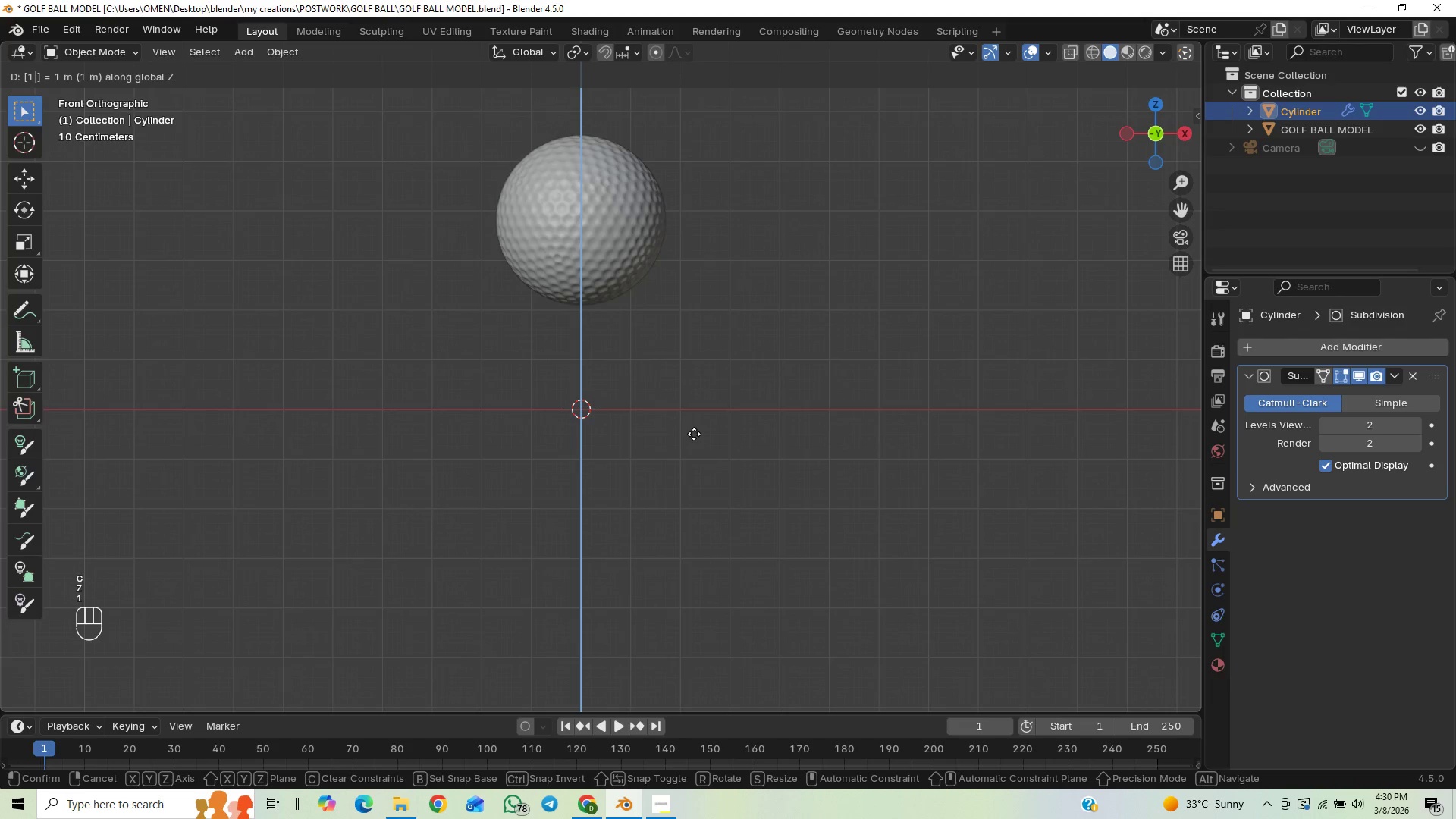 
right_click([694, 434])
 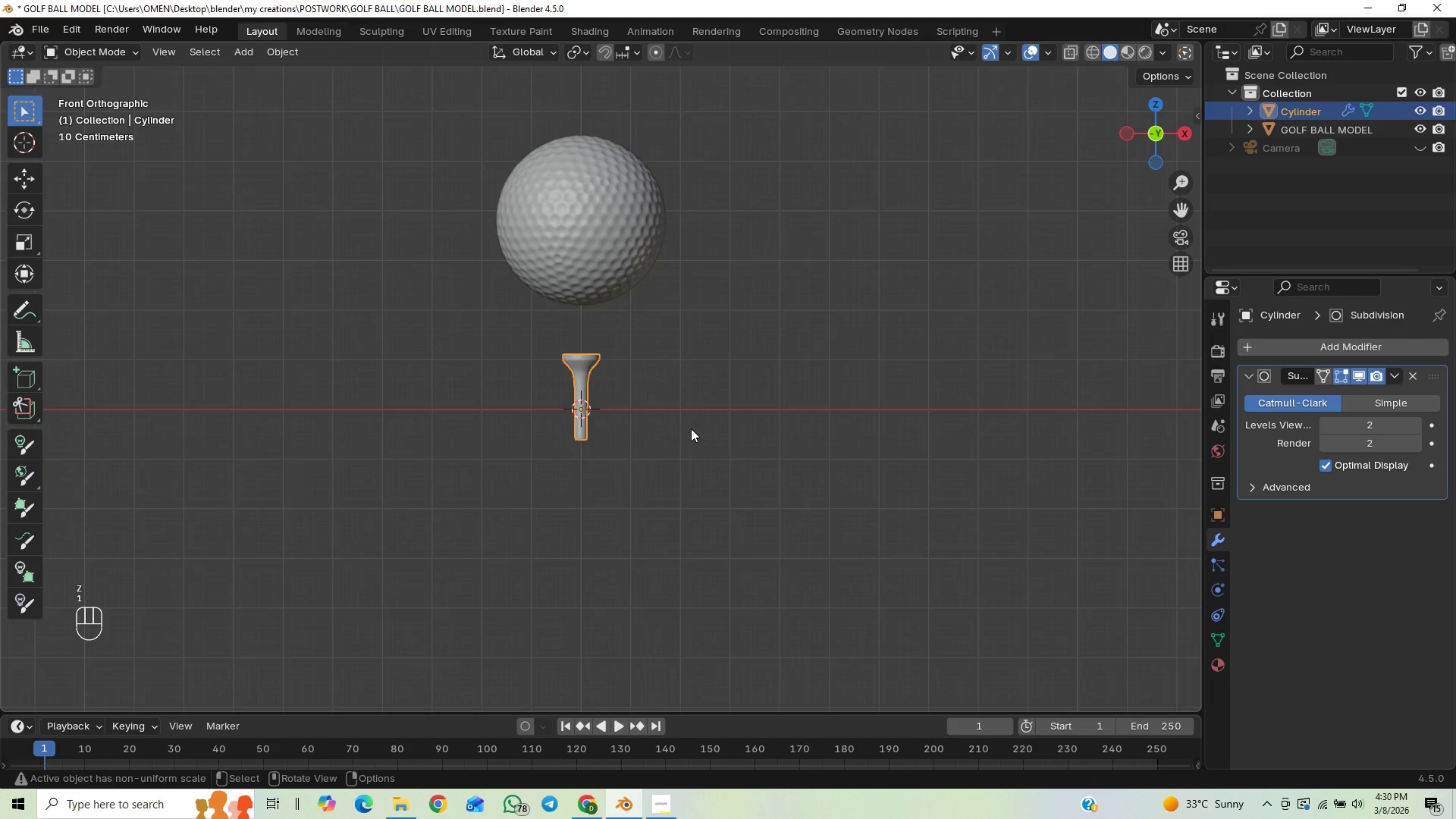 
scroll: coordinate [691, 428], scroll_direction: up, amount: 10.0
 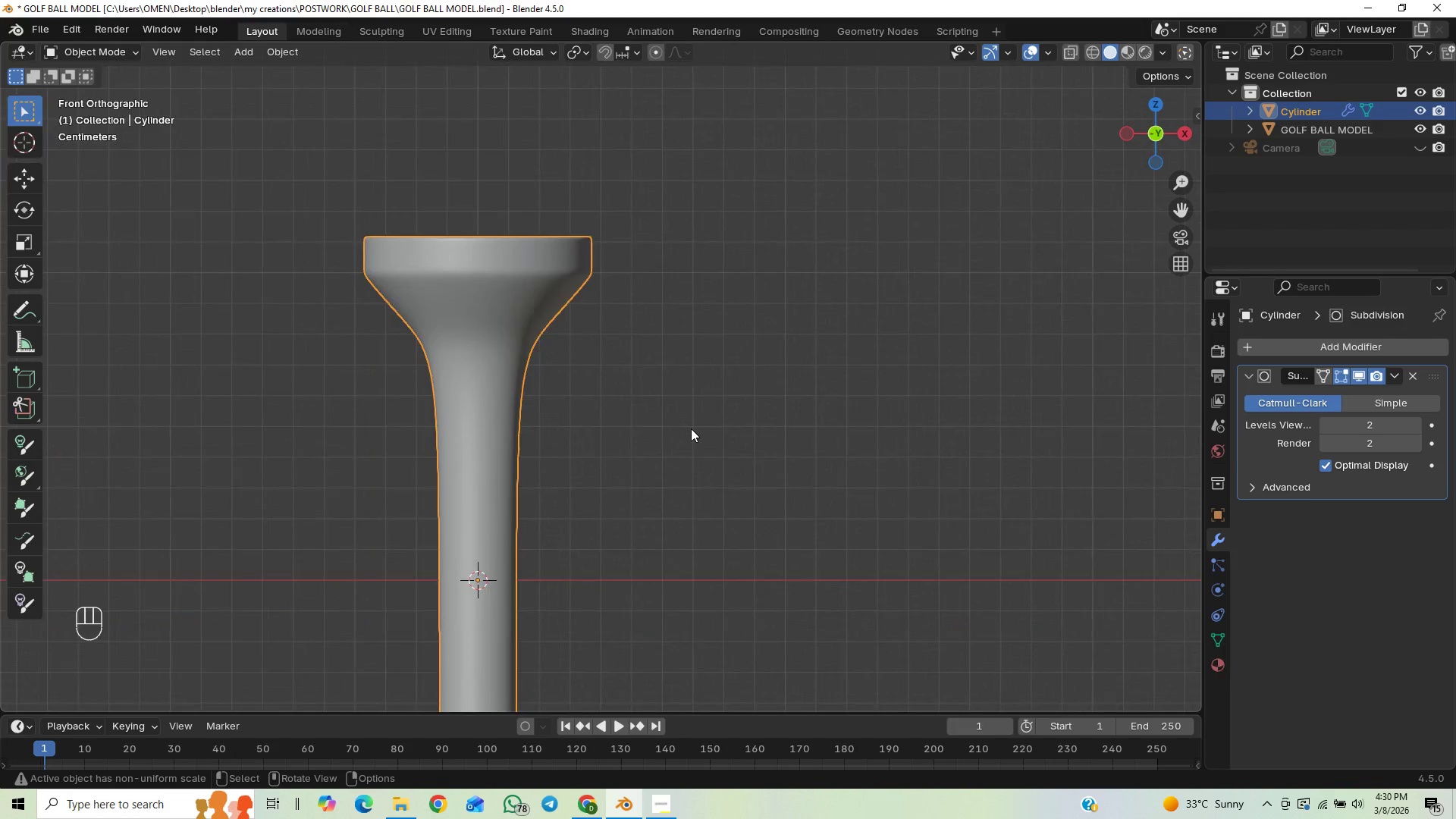 
scroll: coordinate [691, 428], scroll_direction: down, amount: 1.0
 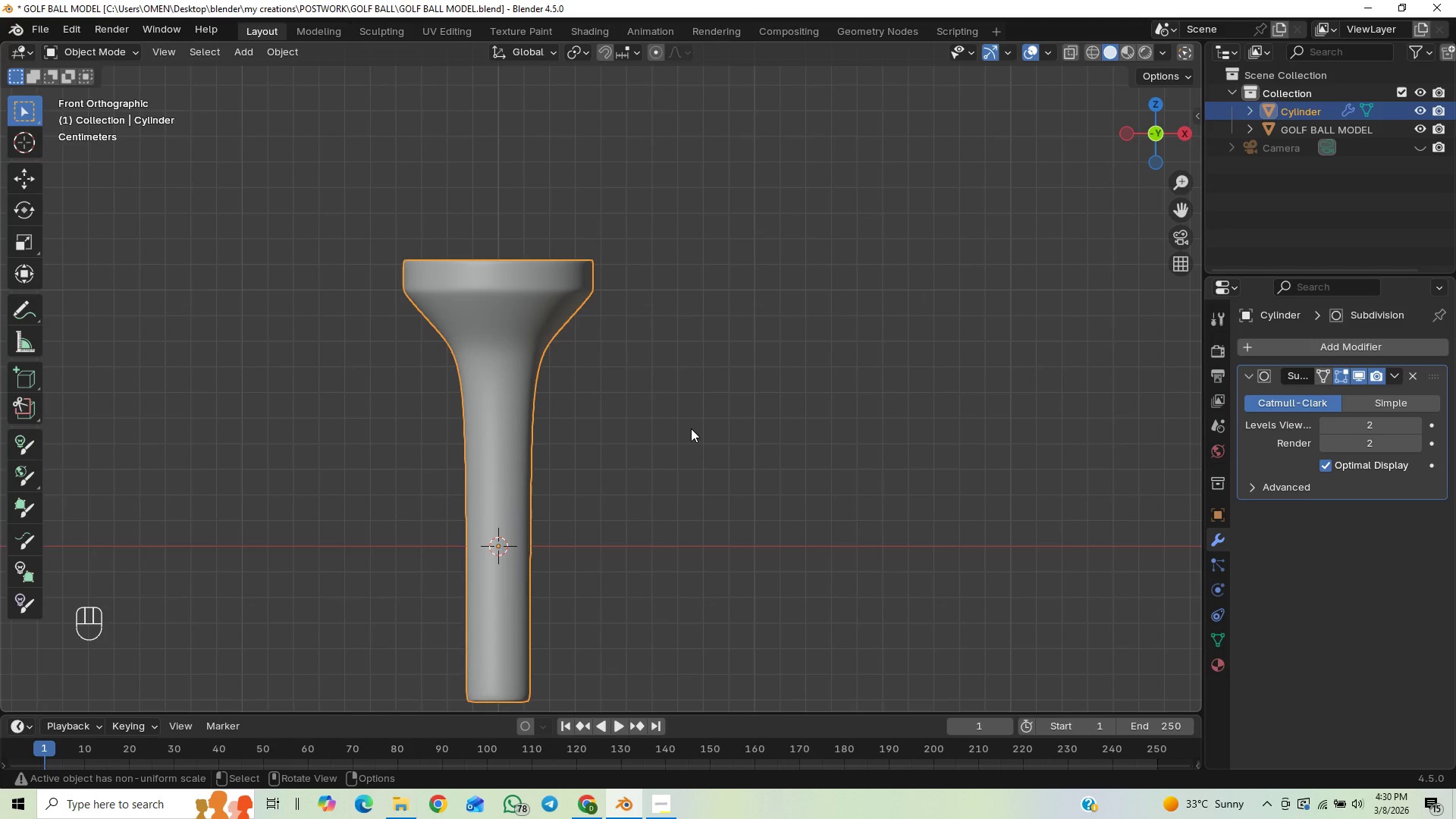 
type(gz)
 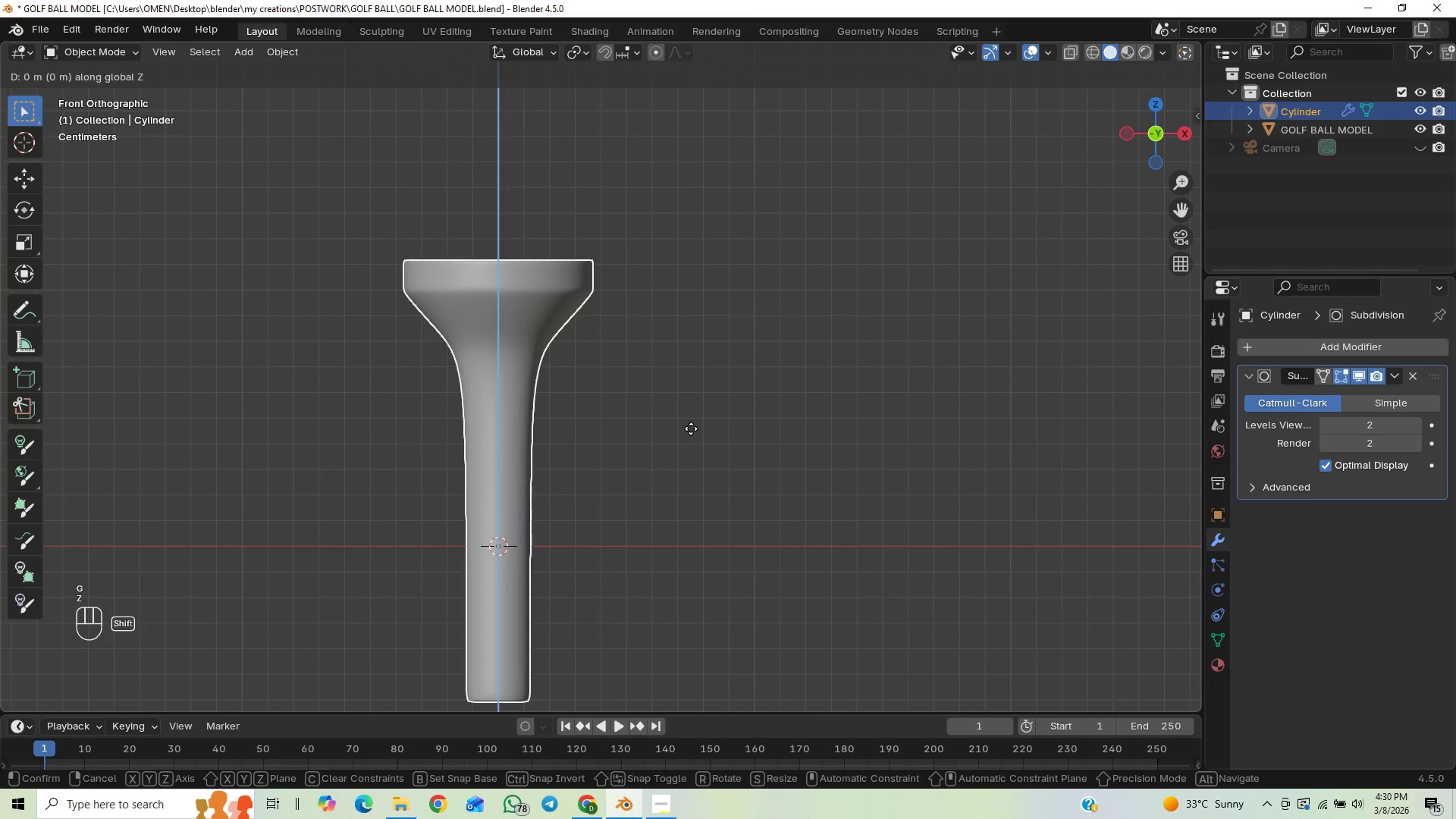 
hold_key(key=ShiftLeft, duration=1.5)
 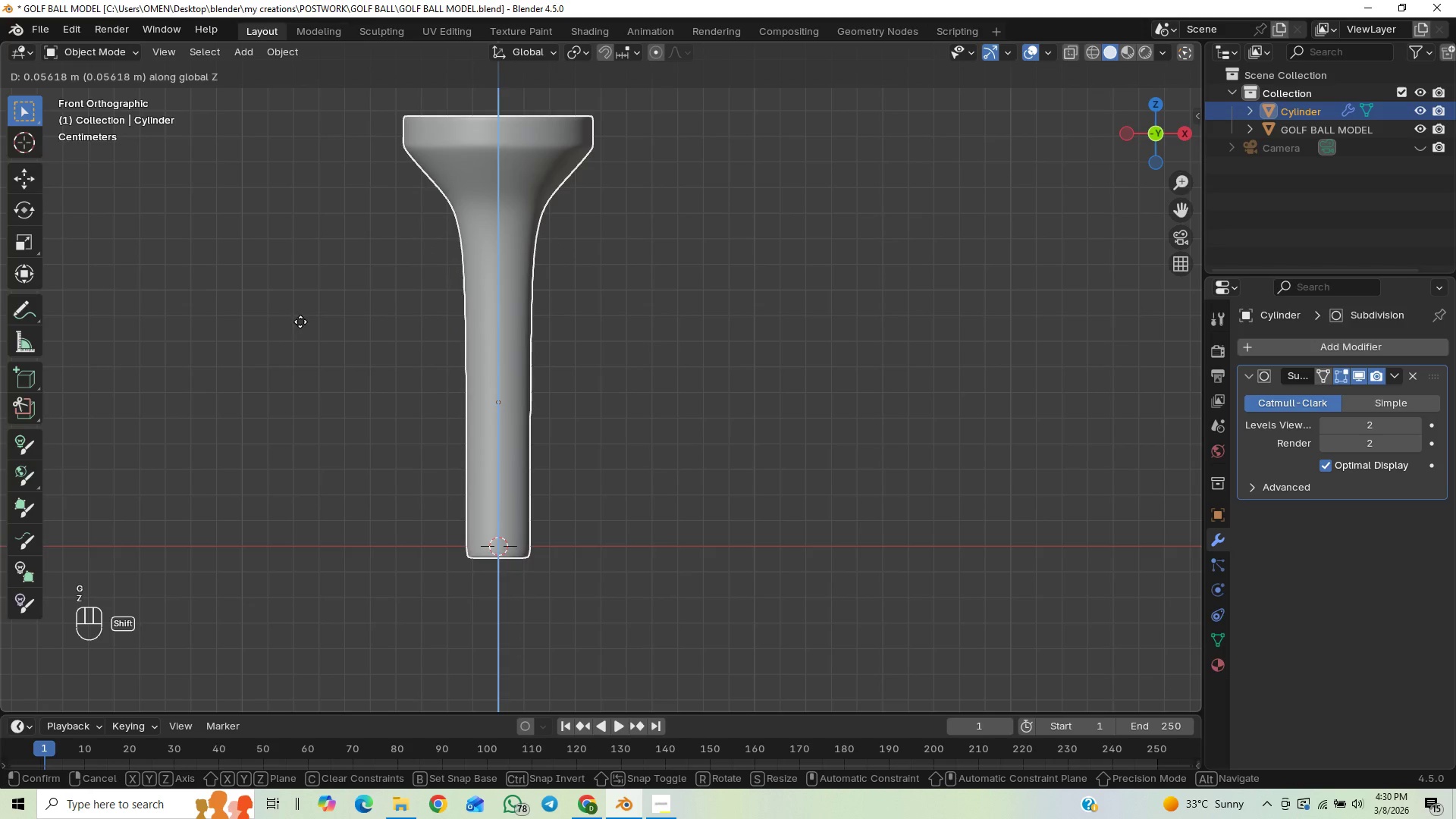 
hold_key(key=ShiftLeft, duration=1.51)
 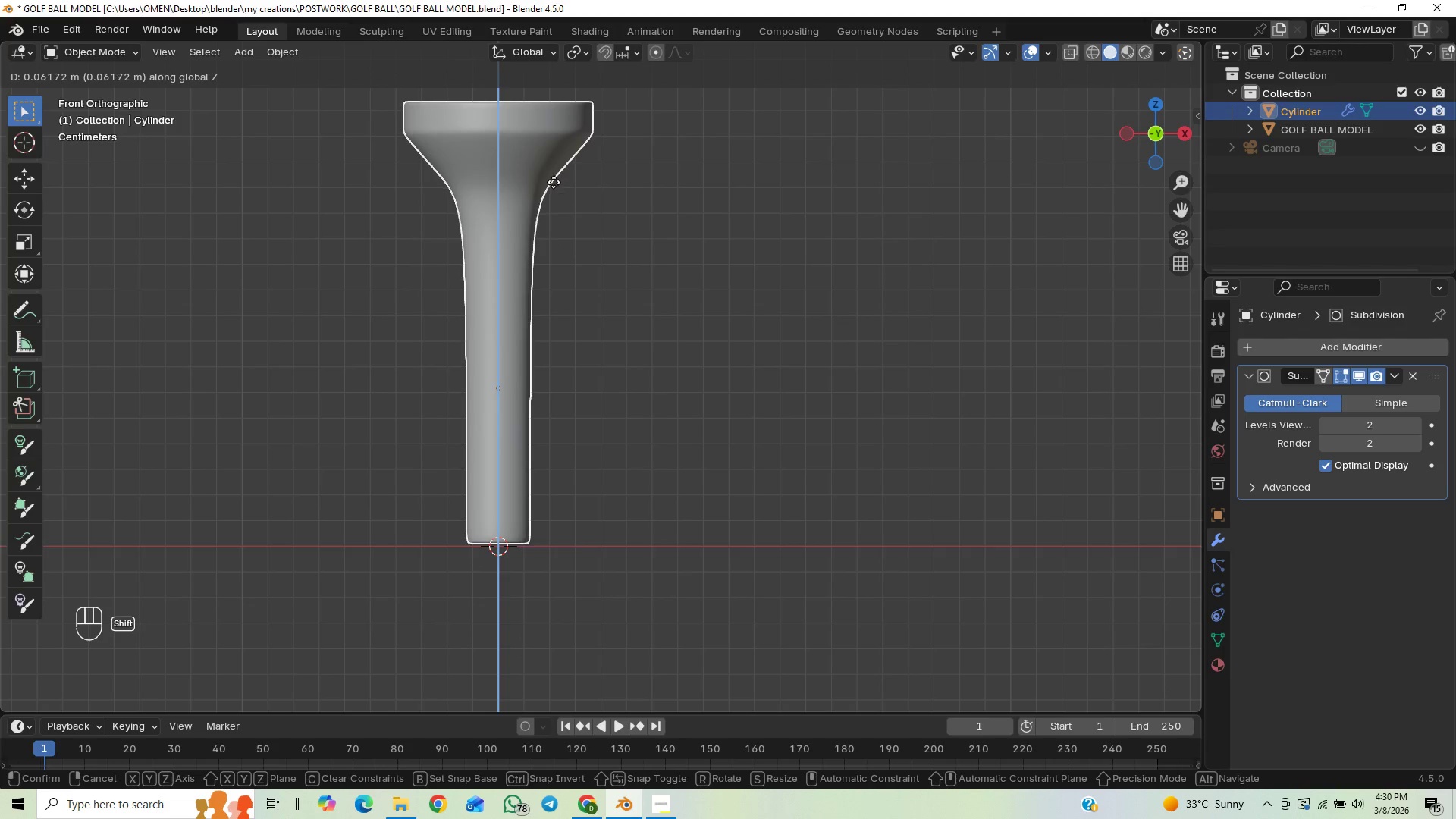 
hold_key(key=ShiftLeft, duration=1.5)
 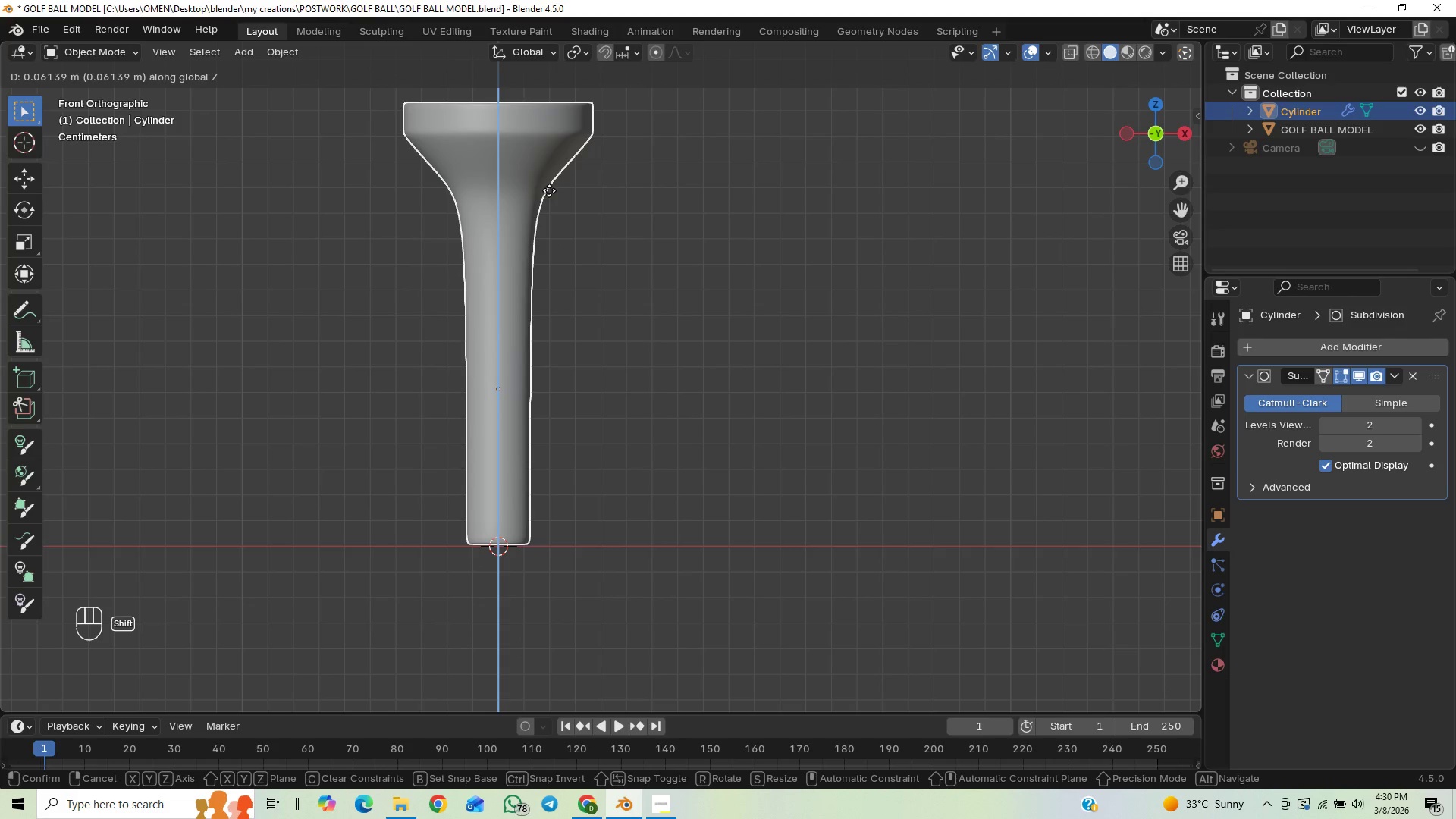 
hold_key(key=ShiftLeft, duration=1.19)
left_click([549, 190])
 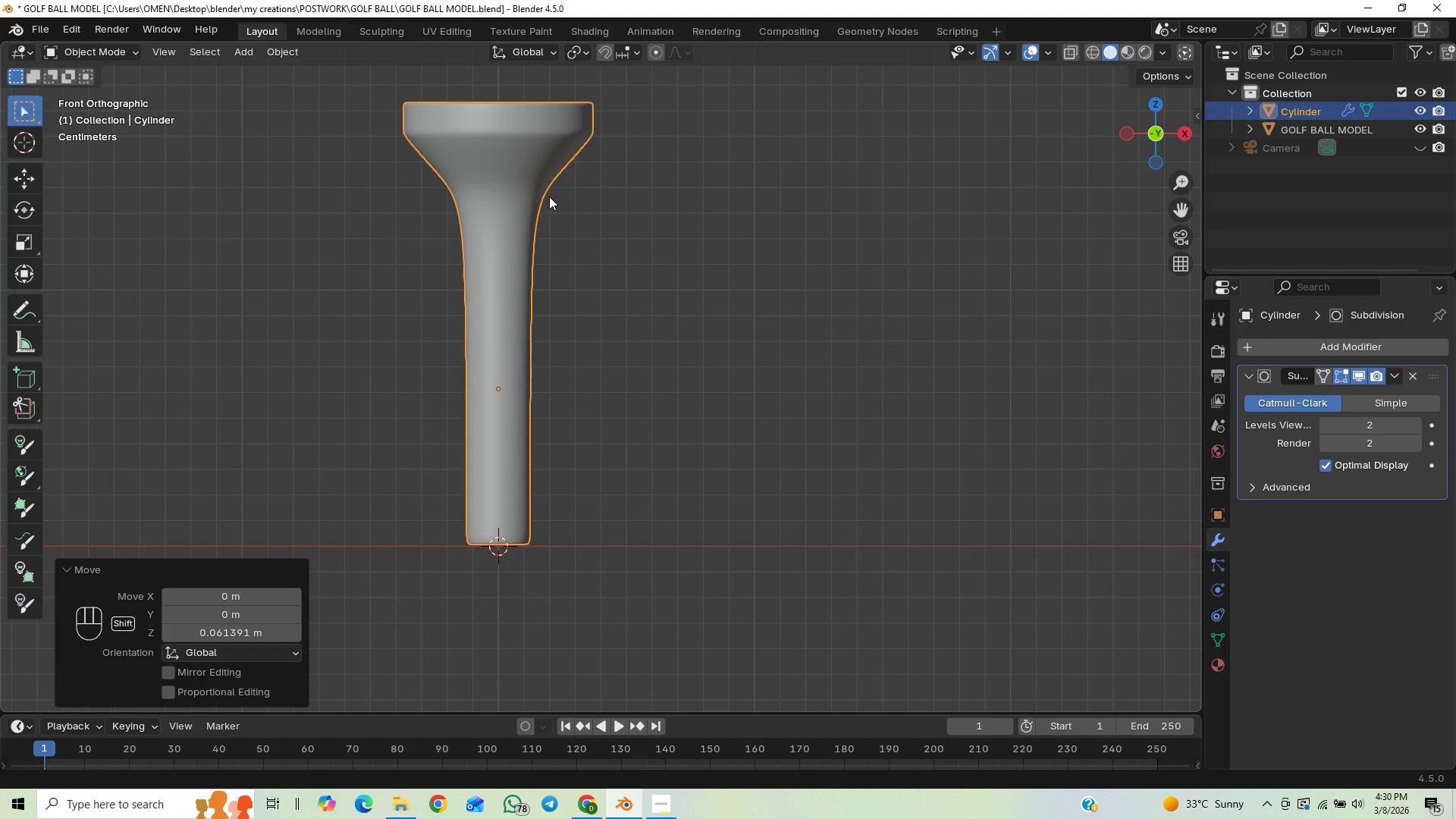 
hold_key(key=ShiftLeft, duration=3.48)
 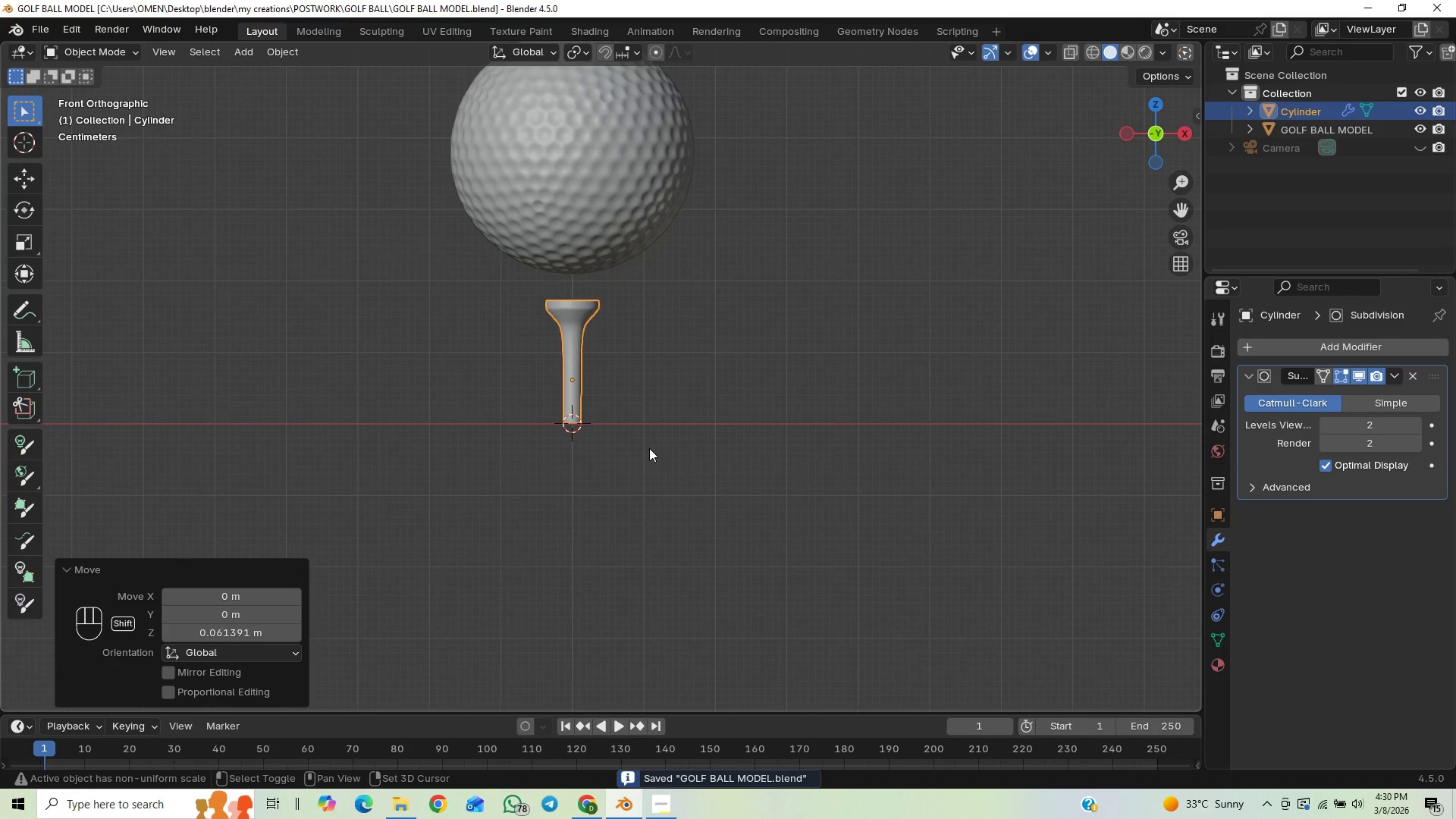 
key(Control+S)
 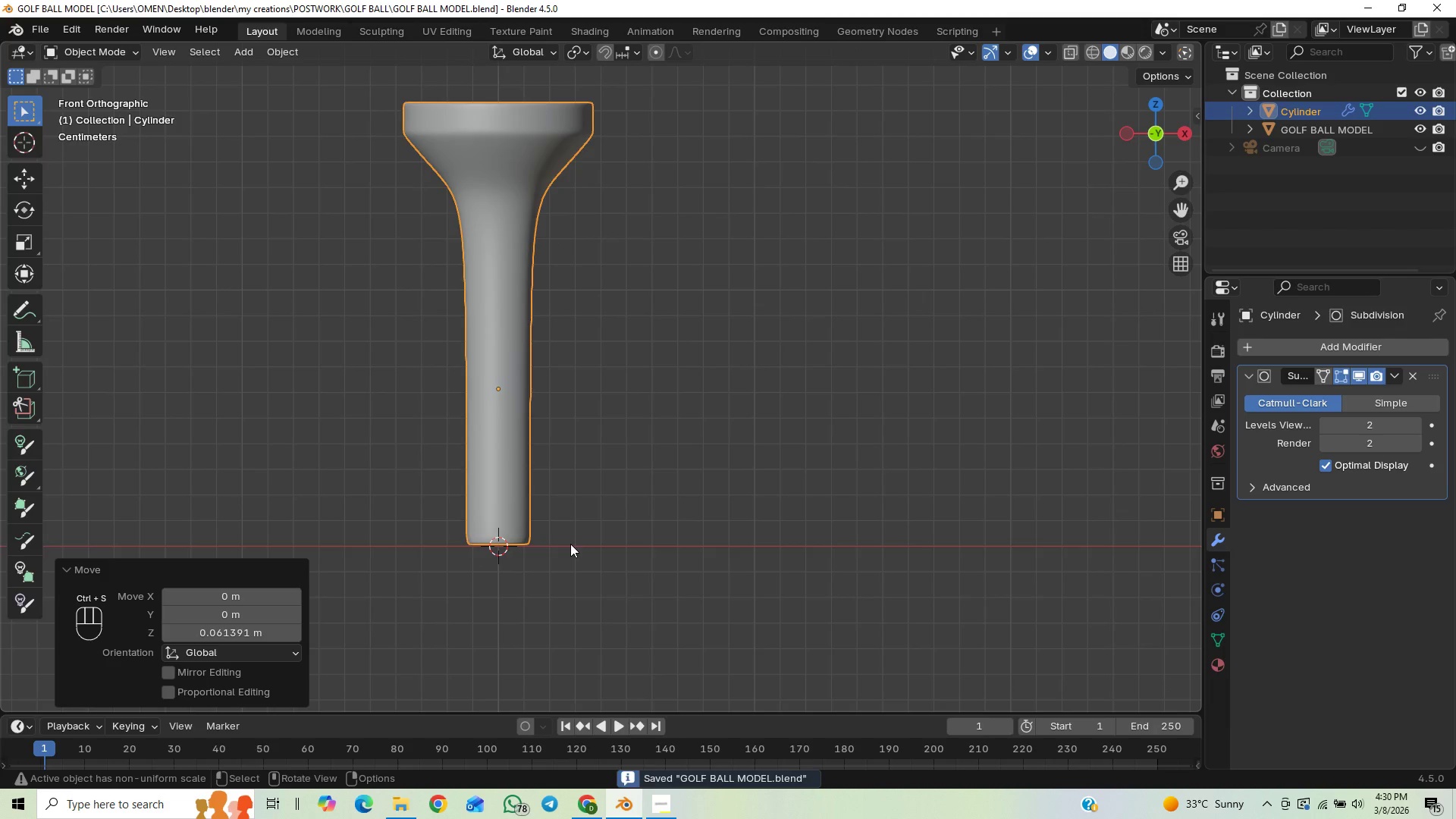 
scroll: coordinate [648, 503], scroll_direction: down, amount: 16.0
 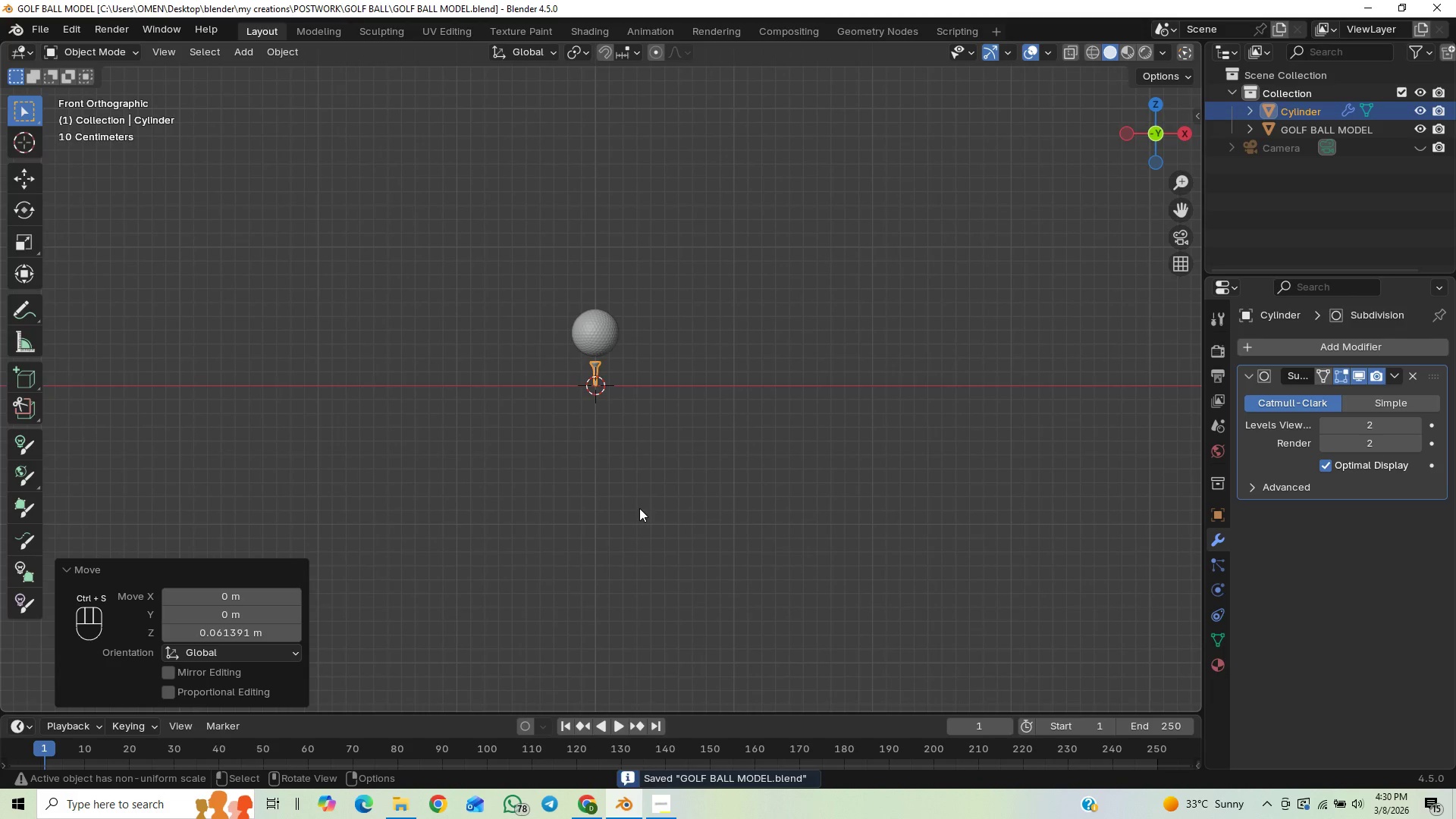 
scroll: coordinate [639, 507], scroll_direction: up, amount: 9.0
 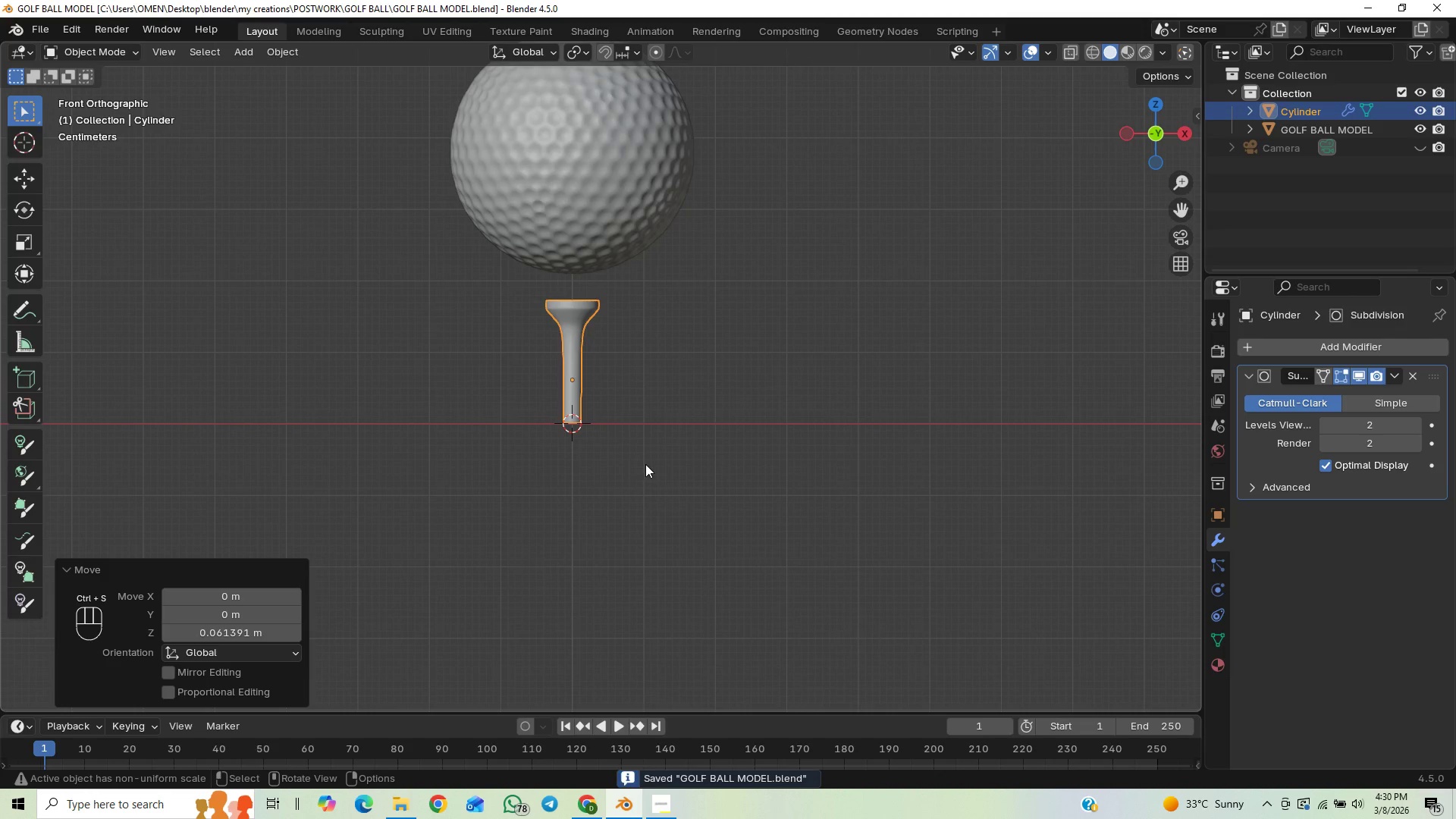 
hold_key(key=ShiftLeft, duration=1.03)
 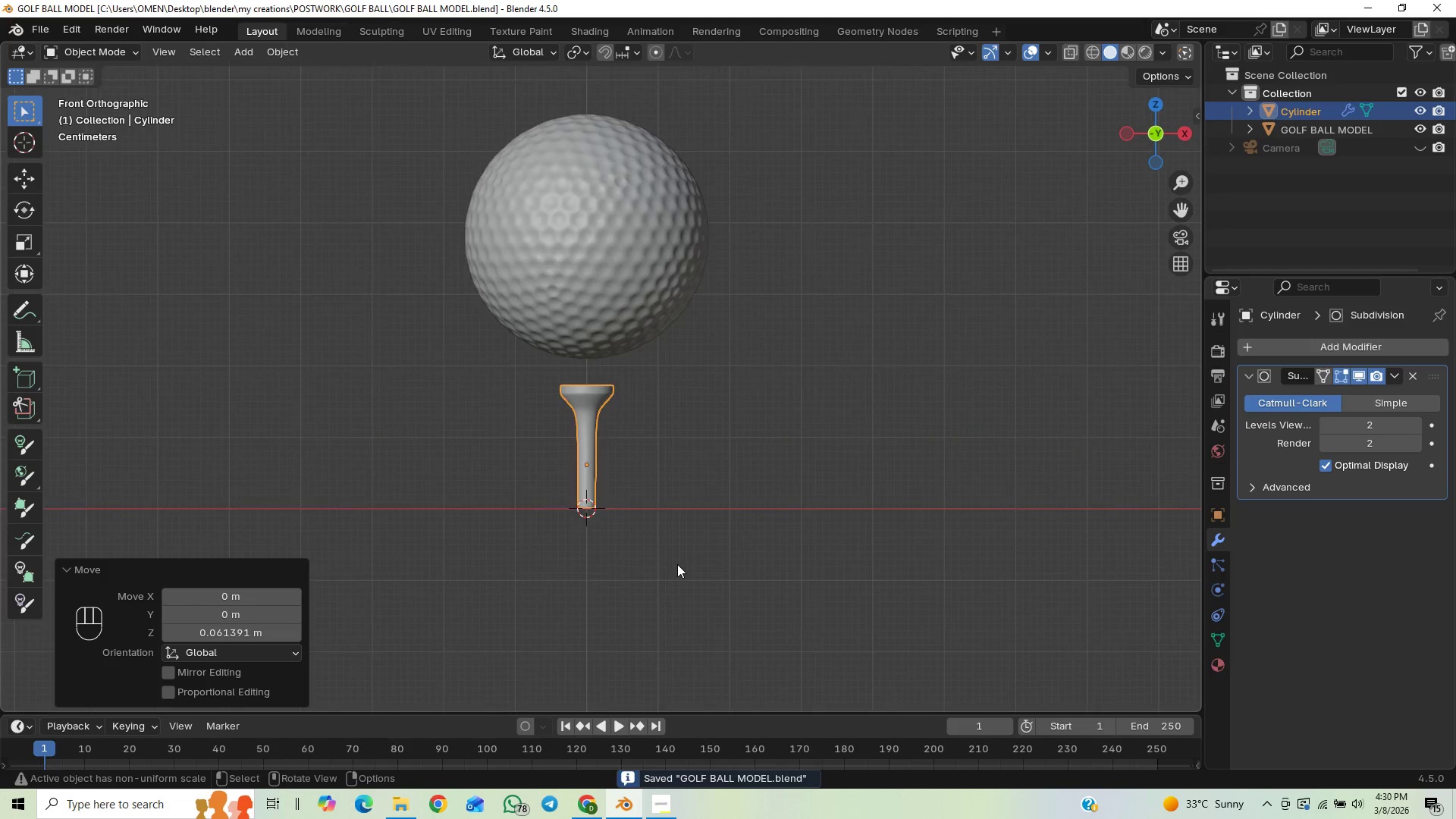 
scroll: coordinate [677, 564], scroll_direction: up, amount: 12.0
 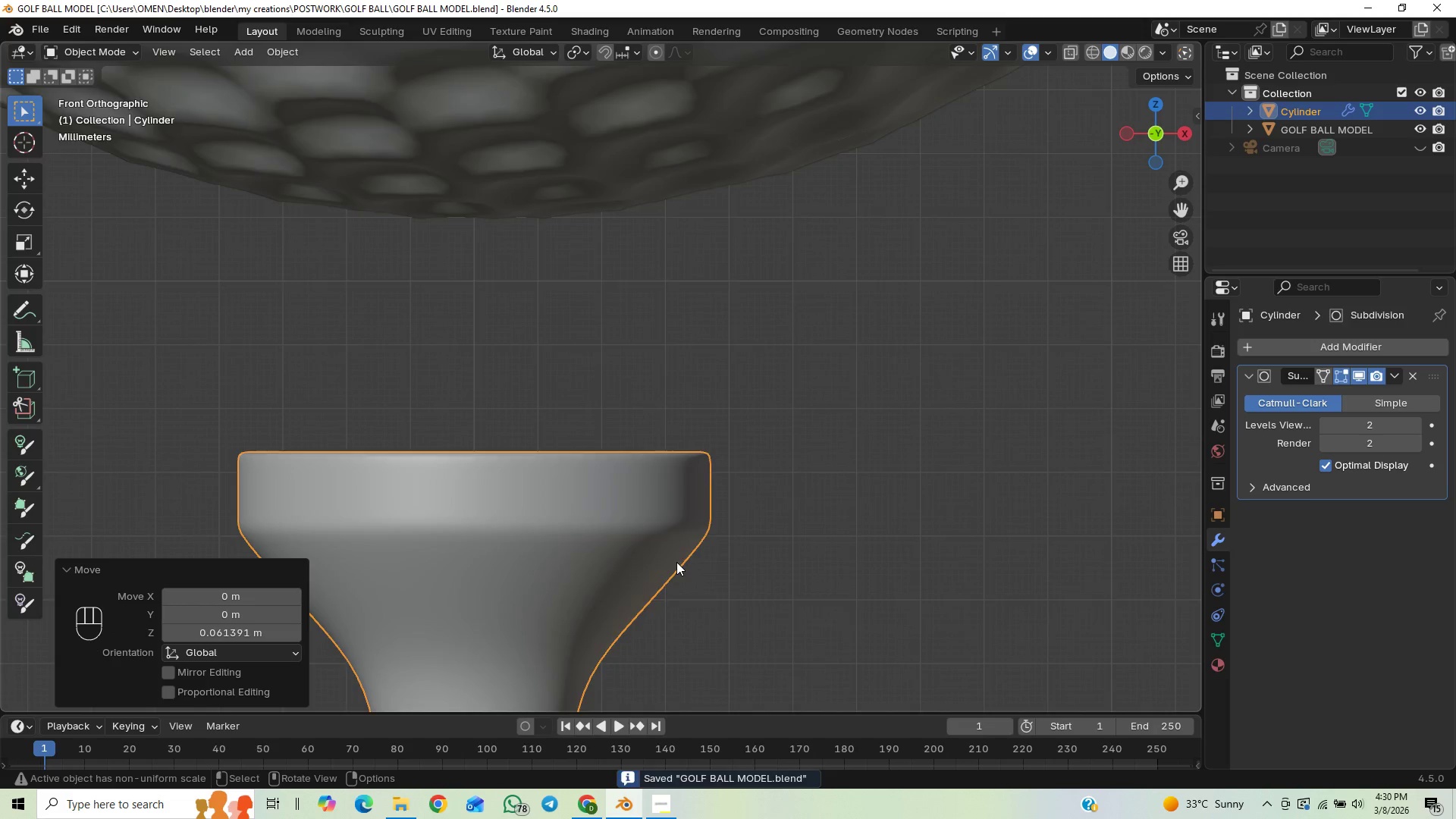 
scroll: coordinate [642, 515], scroll_direction: down, amount: 4.0
 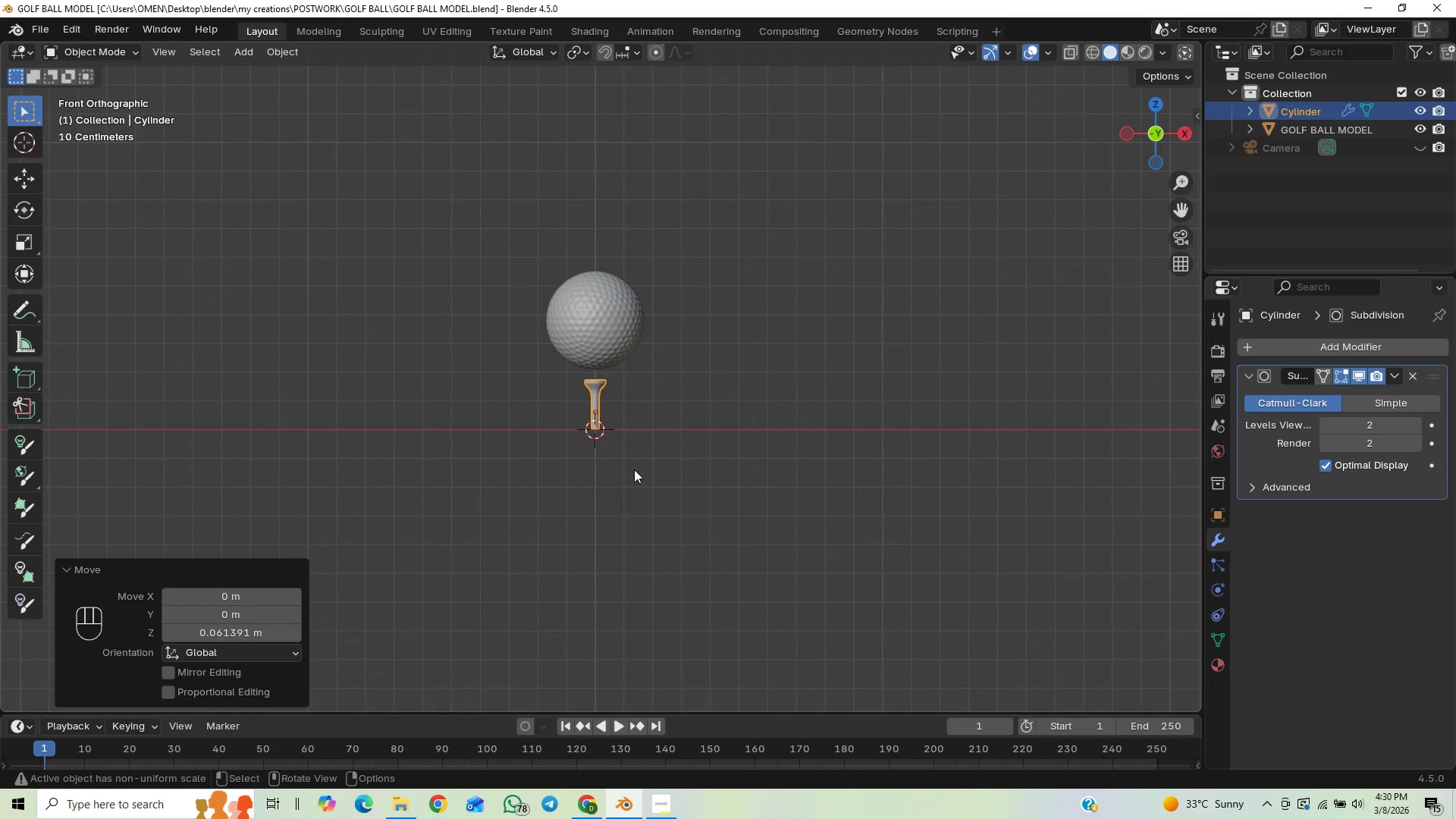 
scroll: coordinate [635, 469], scroll_direction: up, amount: 10.0
 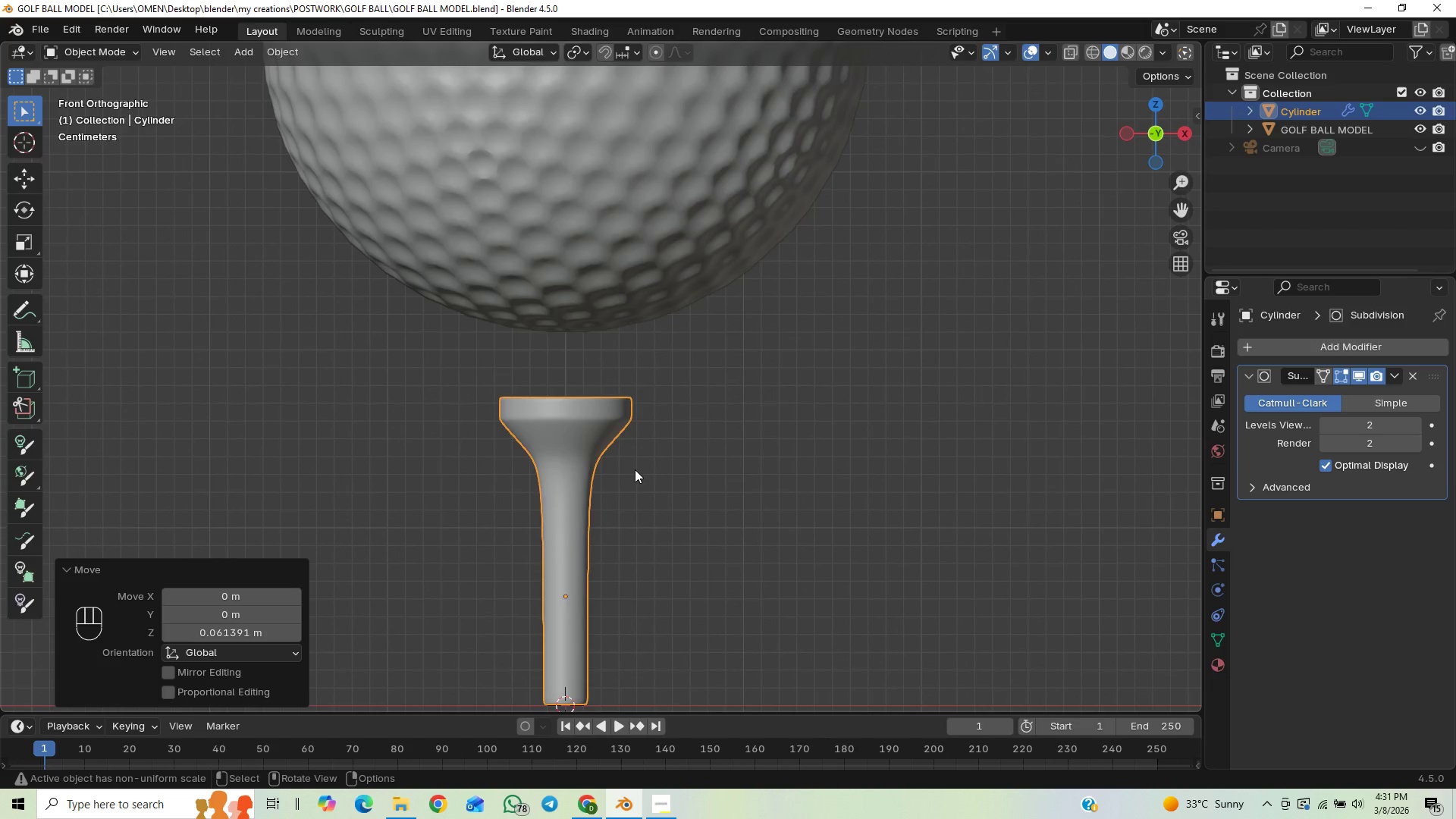 
key(Tab)
 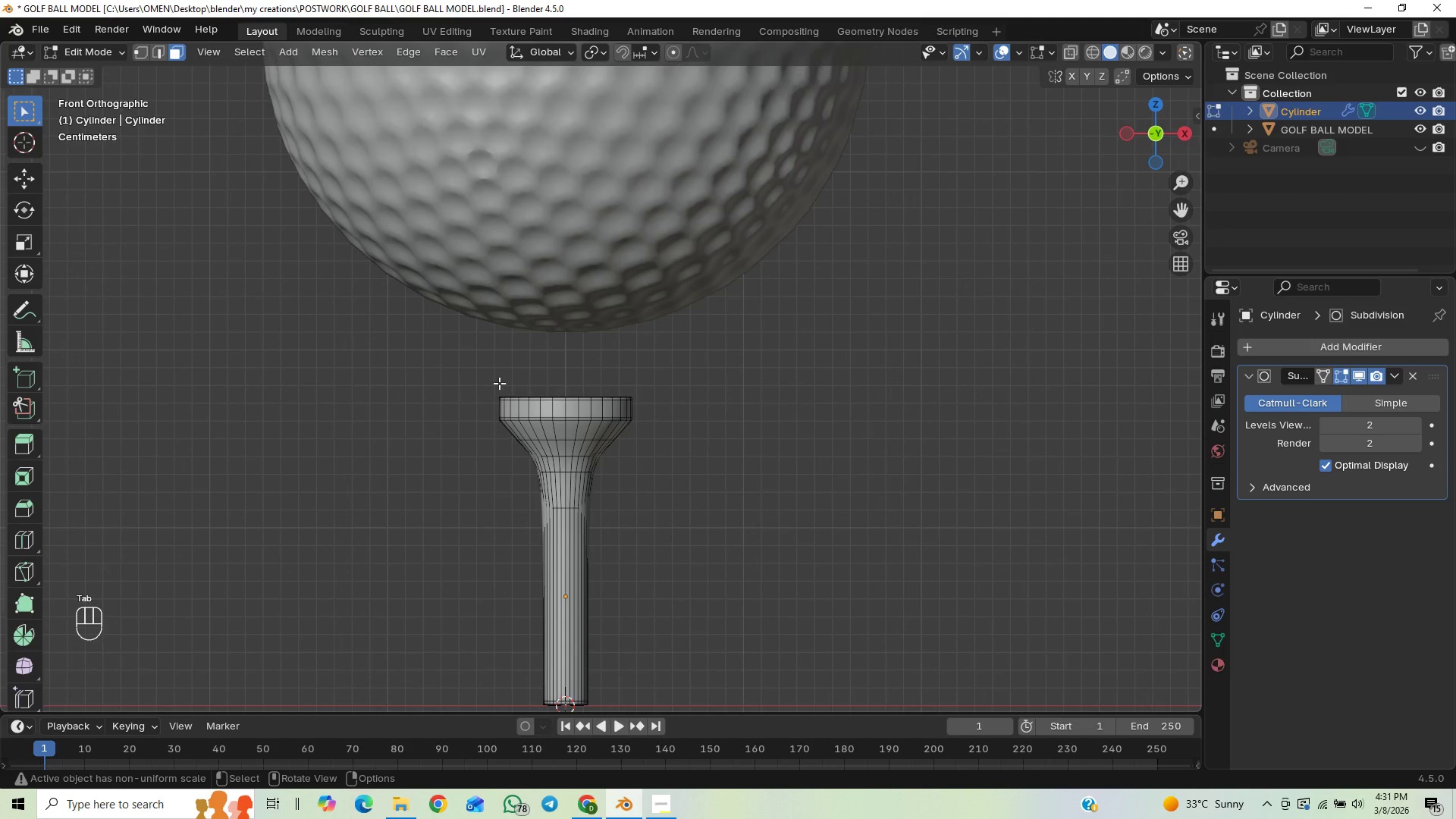 
left_click_drag(start_coordinate=[488, 375], to_coordinate=[645, 409])
 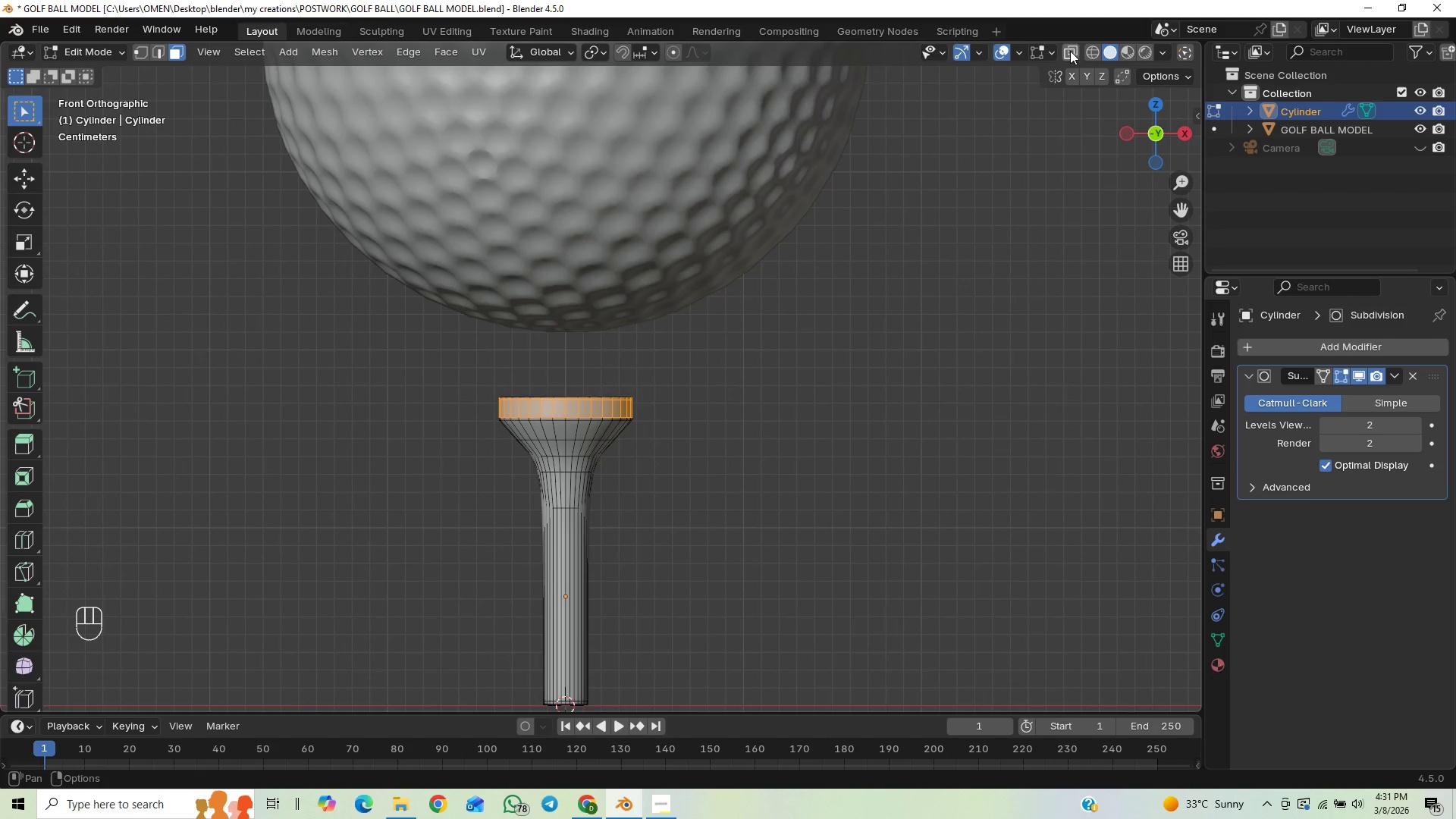 
left_click([1074, 56])
 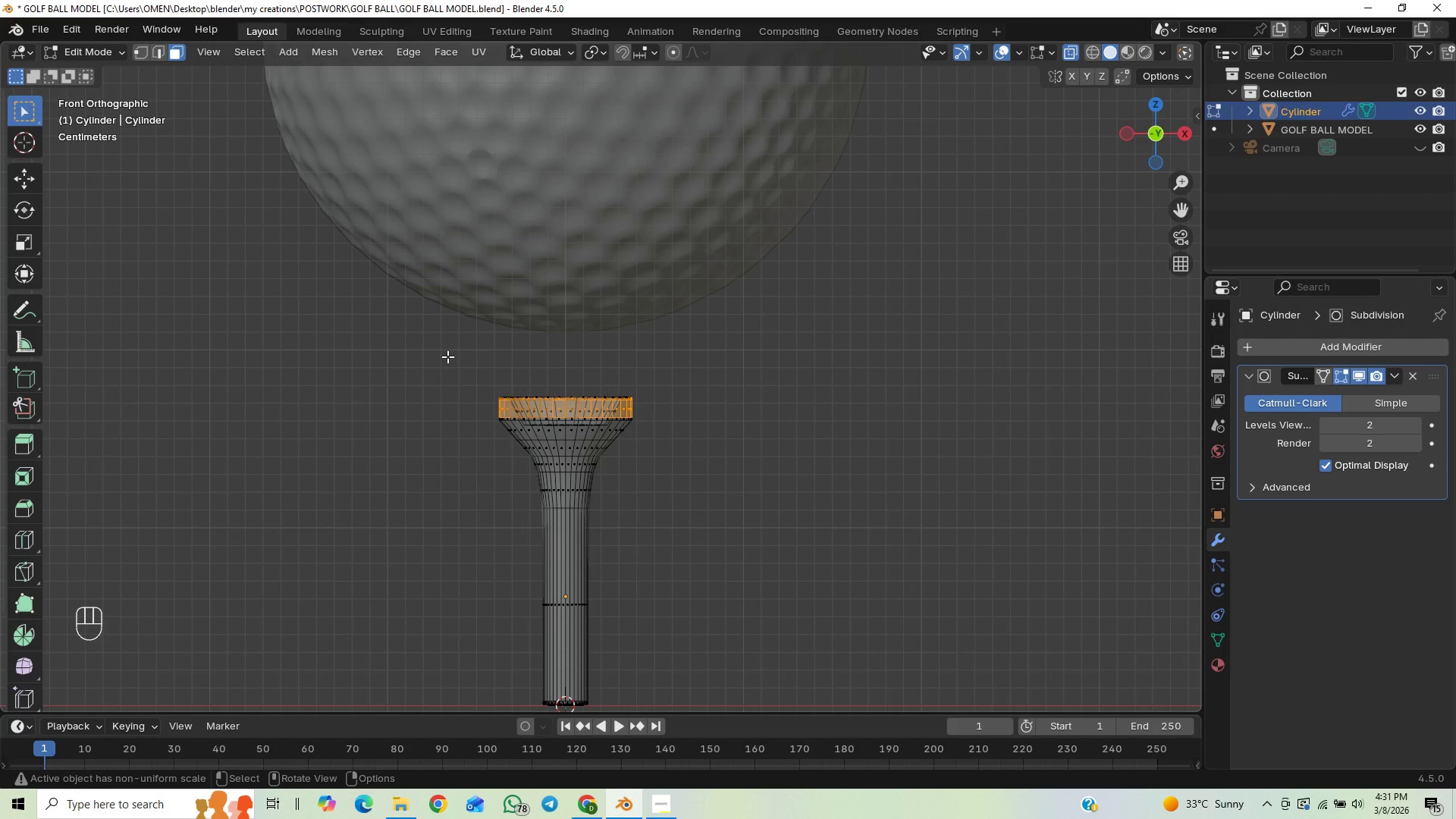 
key(1)
 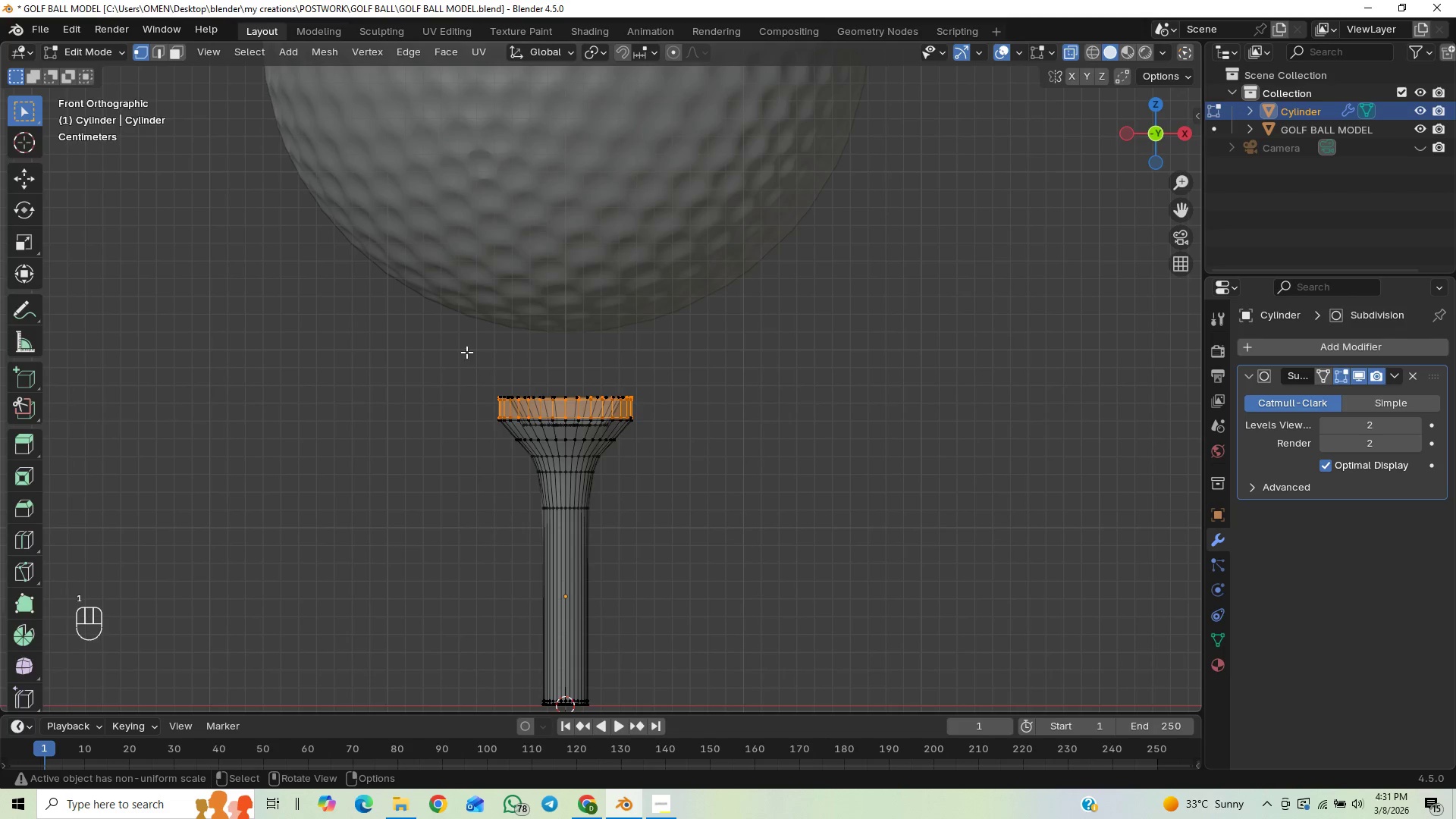 
left_click_drag(start_coordinate=[466, 352], to_coordinate=[660, 406])
 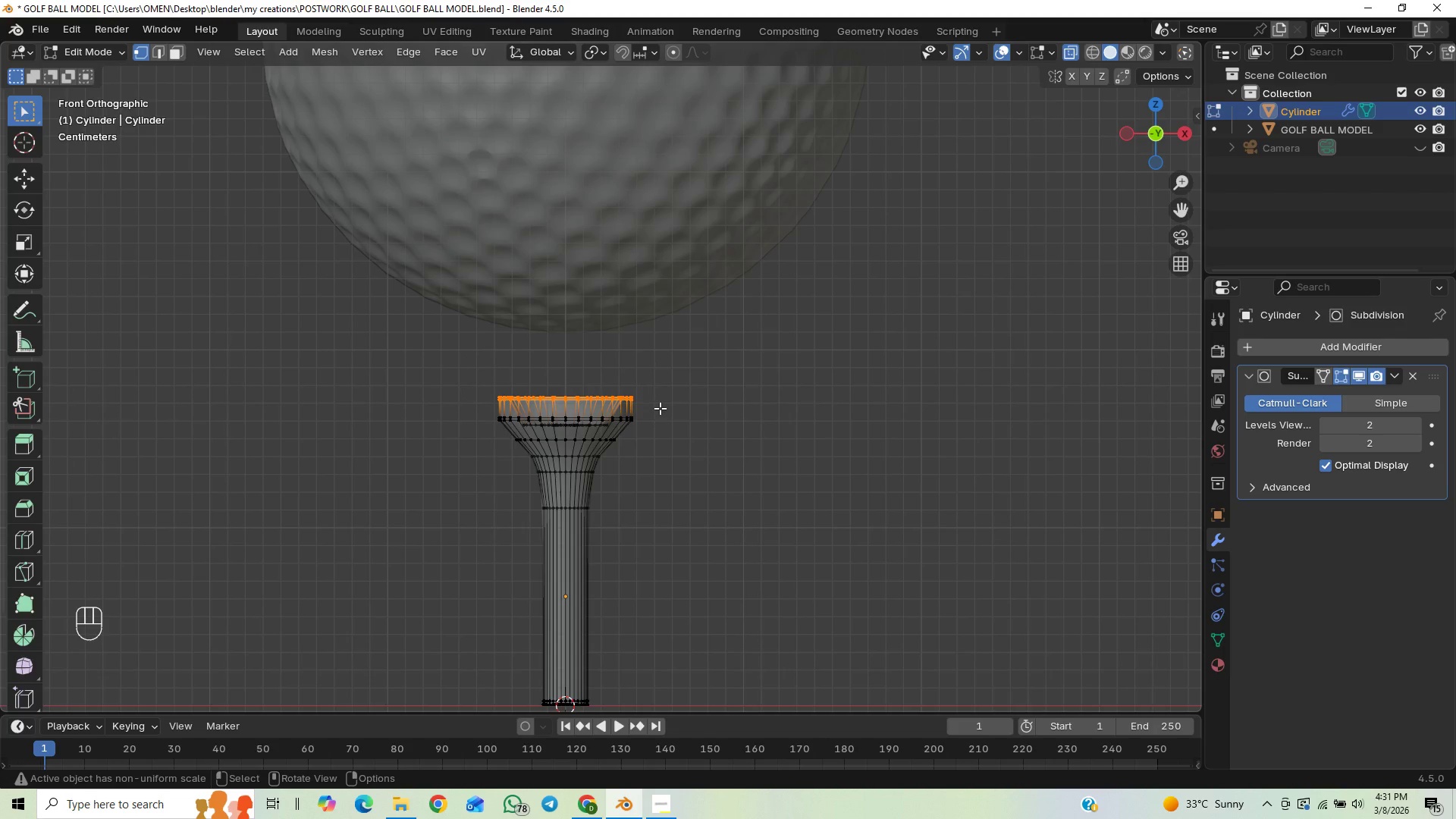 
type(gz)
 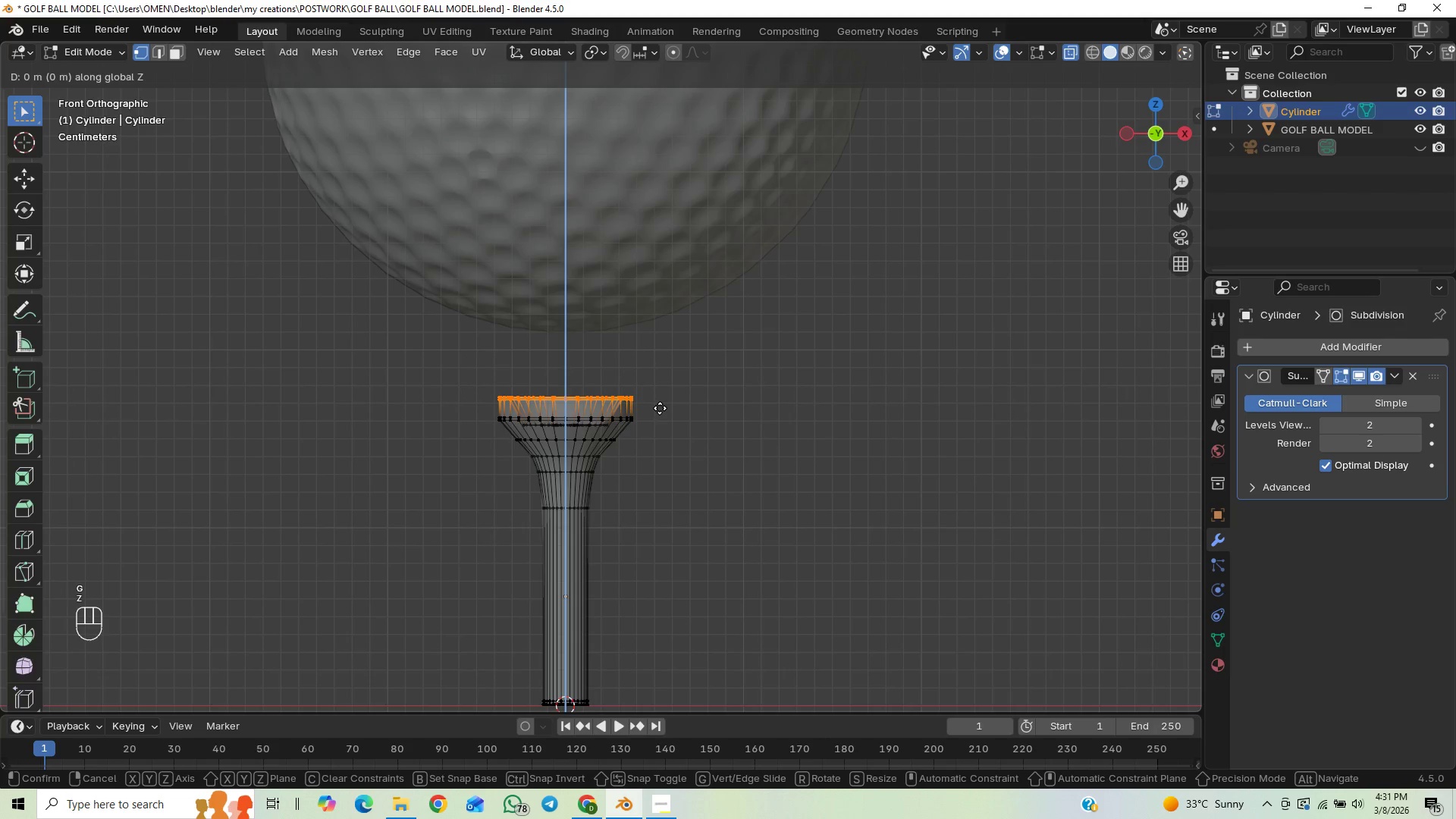 
hold_key(key=ShiftLeft, duration=1.5)
 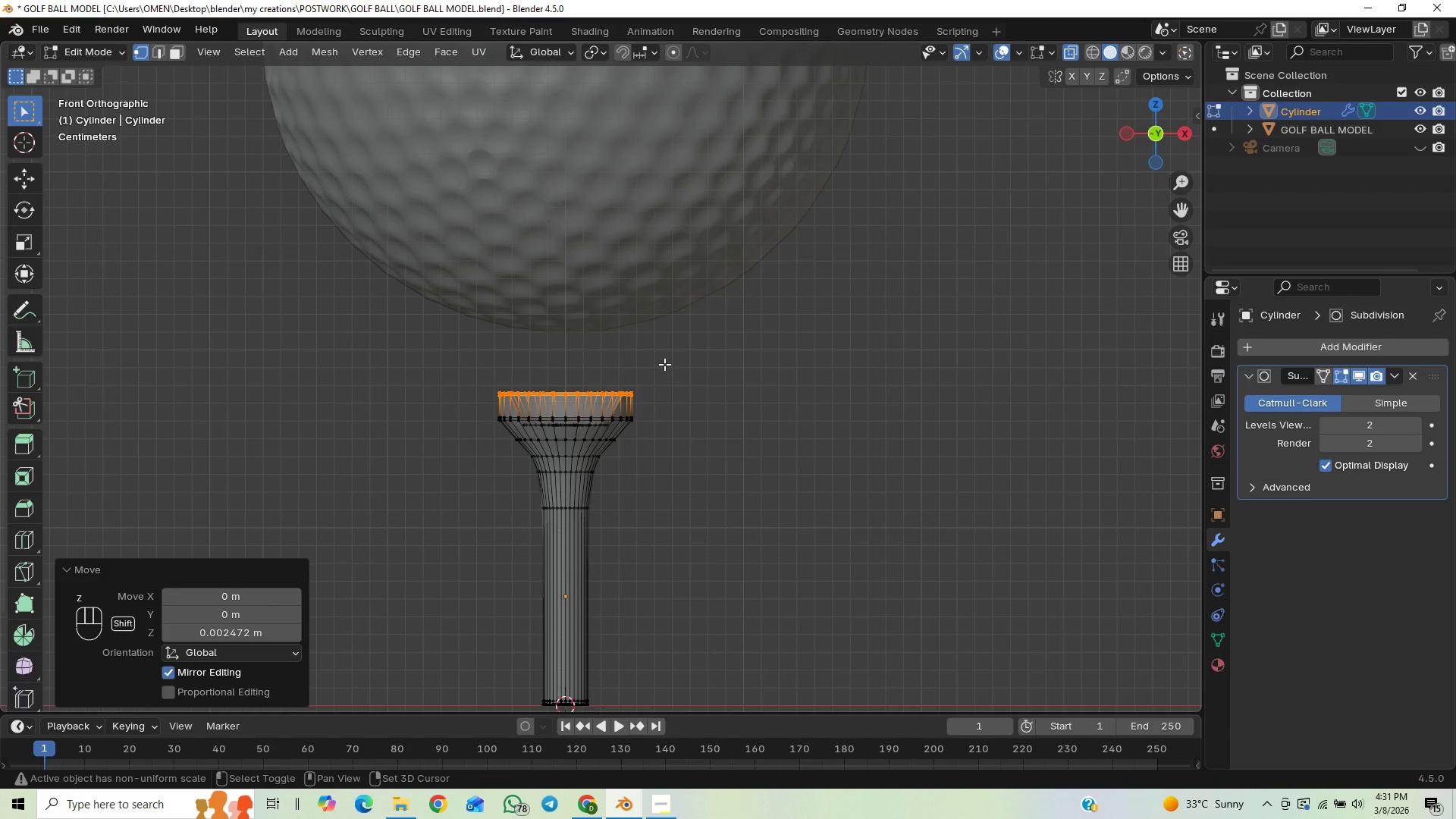 
hold_key(key=ShiftLeft, duration=0.69)
left_click([664, 364])
 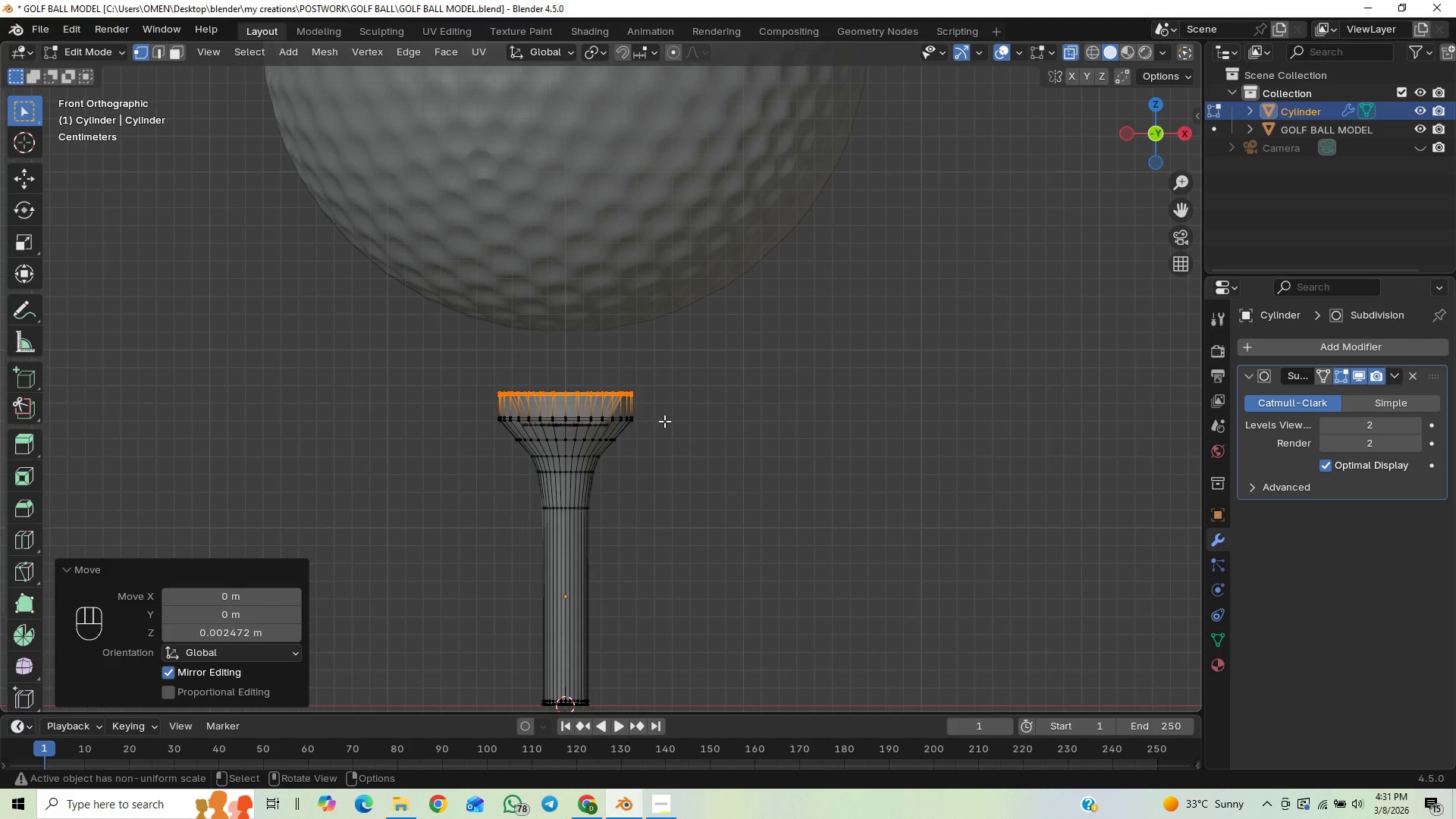 
key(Tab)
 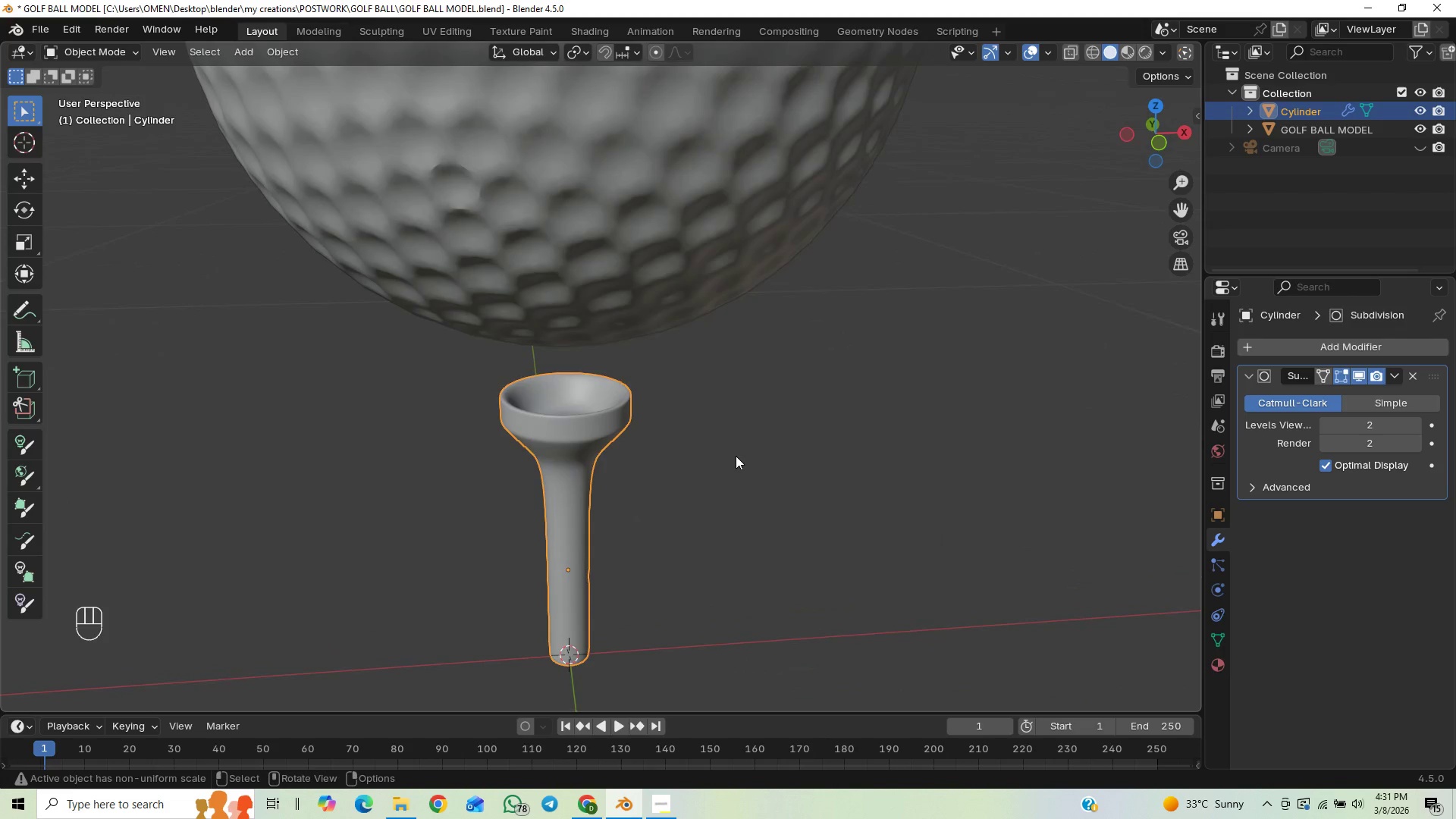 
wait(7.89)
 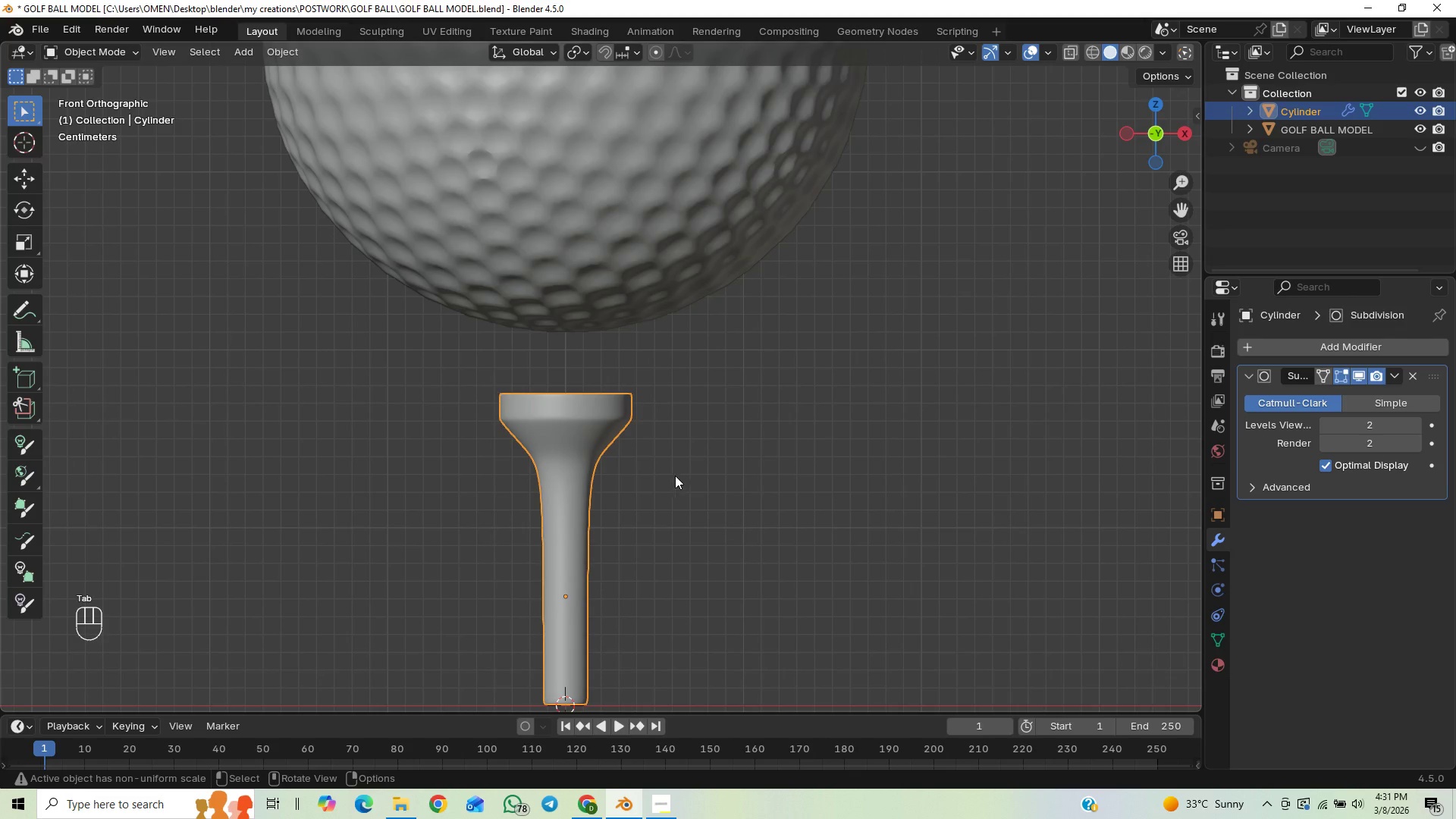 
left_click([634, 265])
 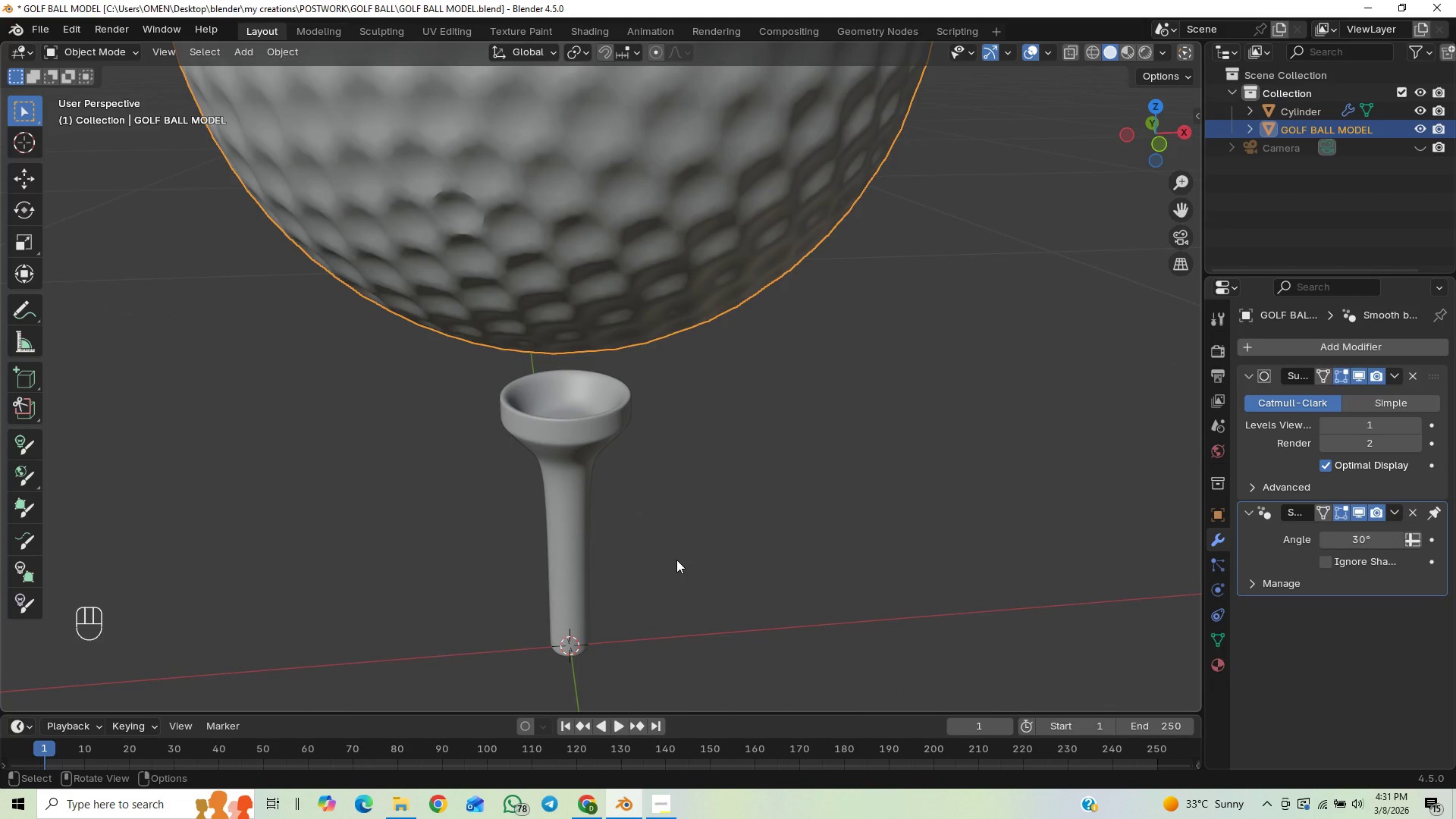 
type(gz)
 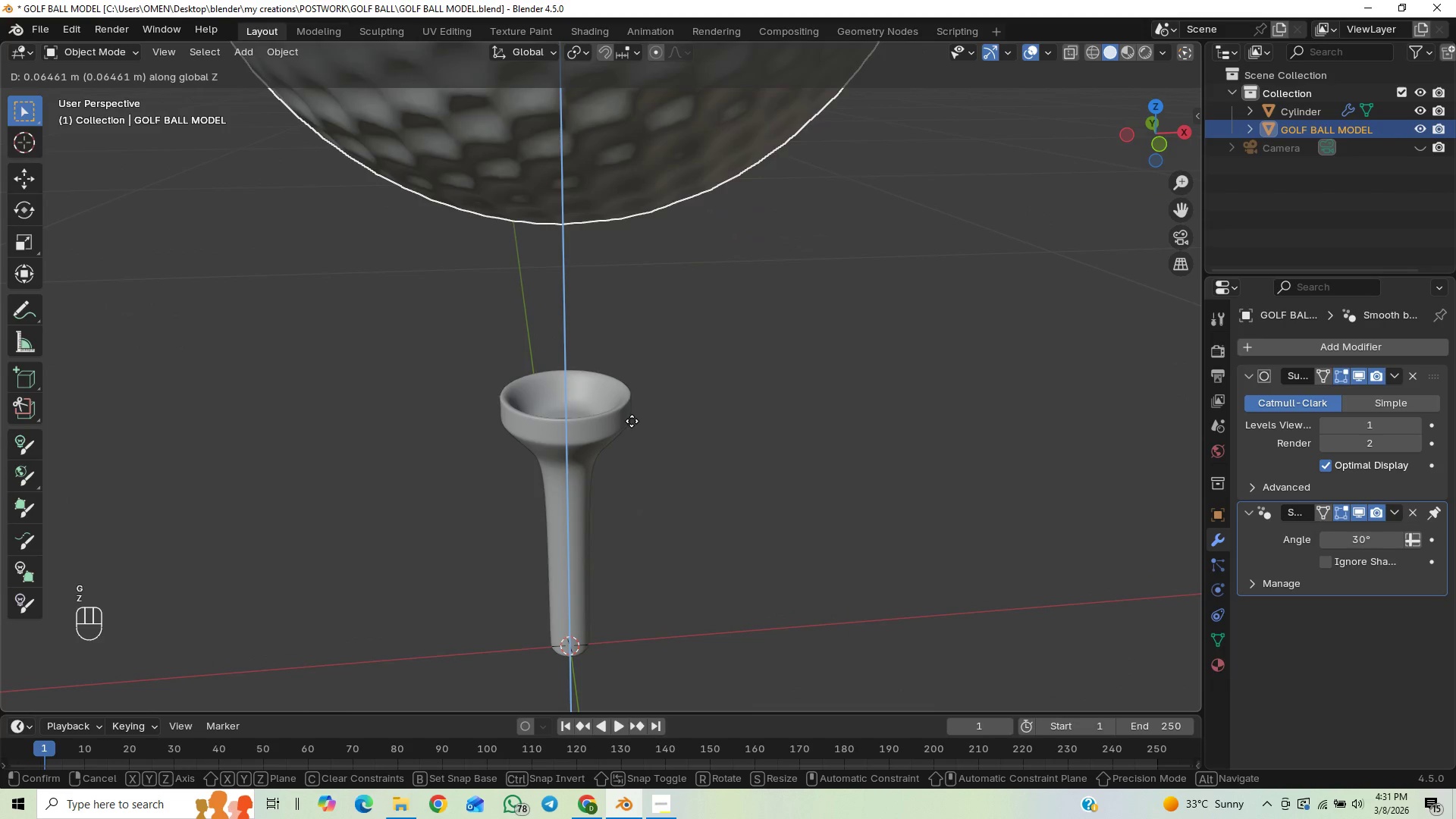 
hold_key(key=ControlLeft, duration=1.53)
 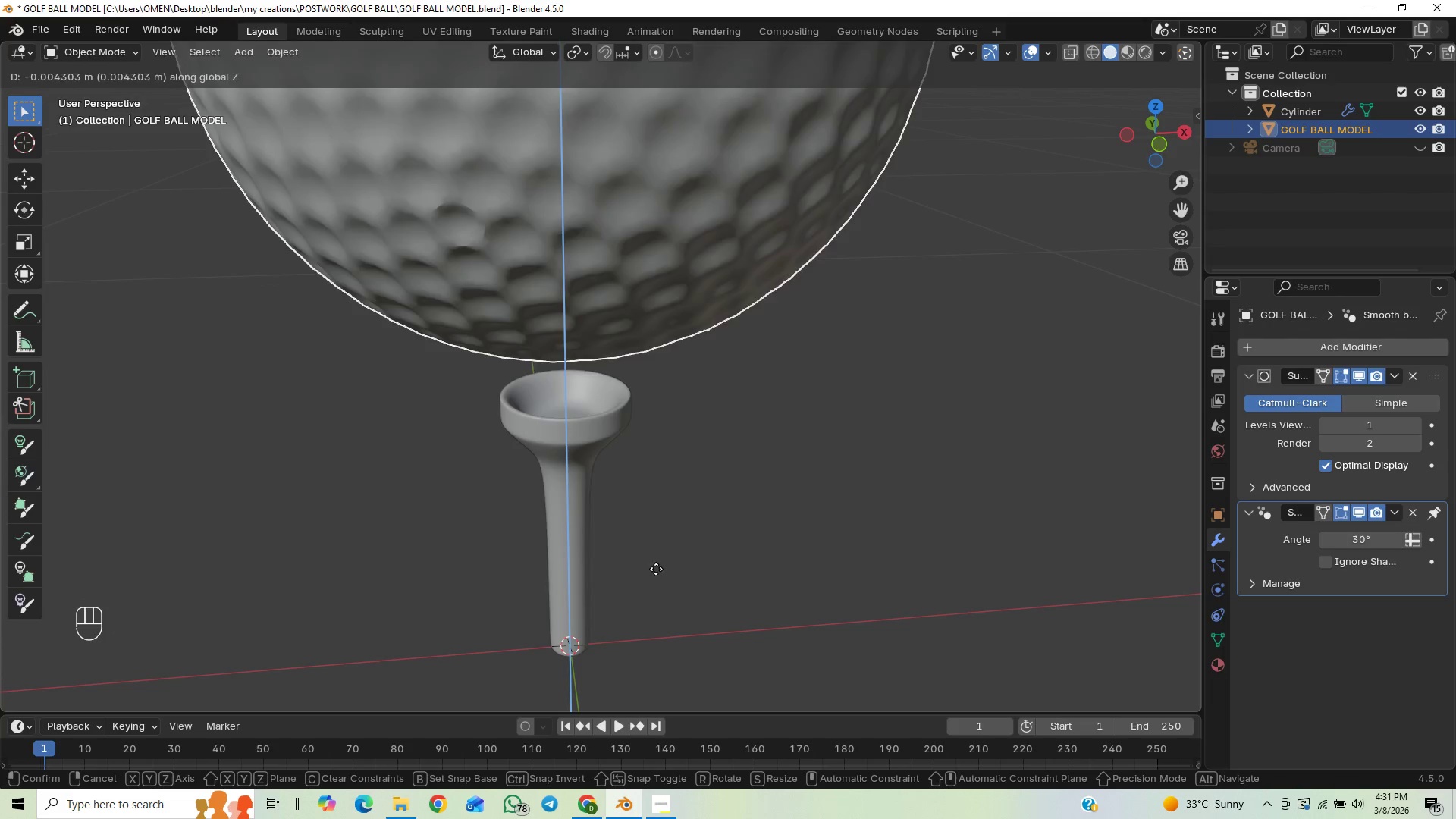 
hold_key(key=ControlLeft, duration=0.52)